 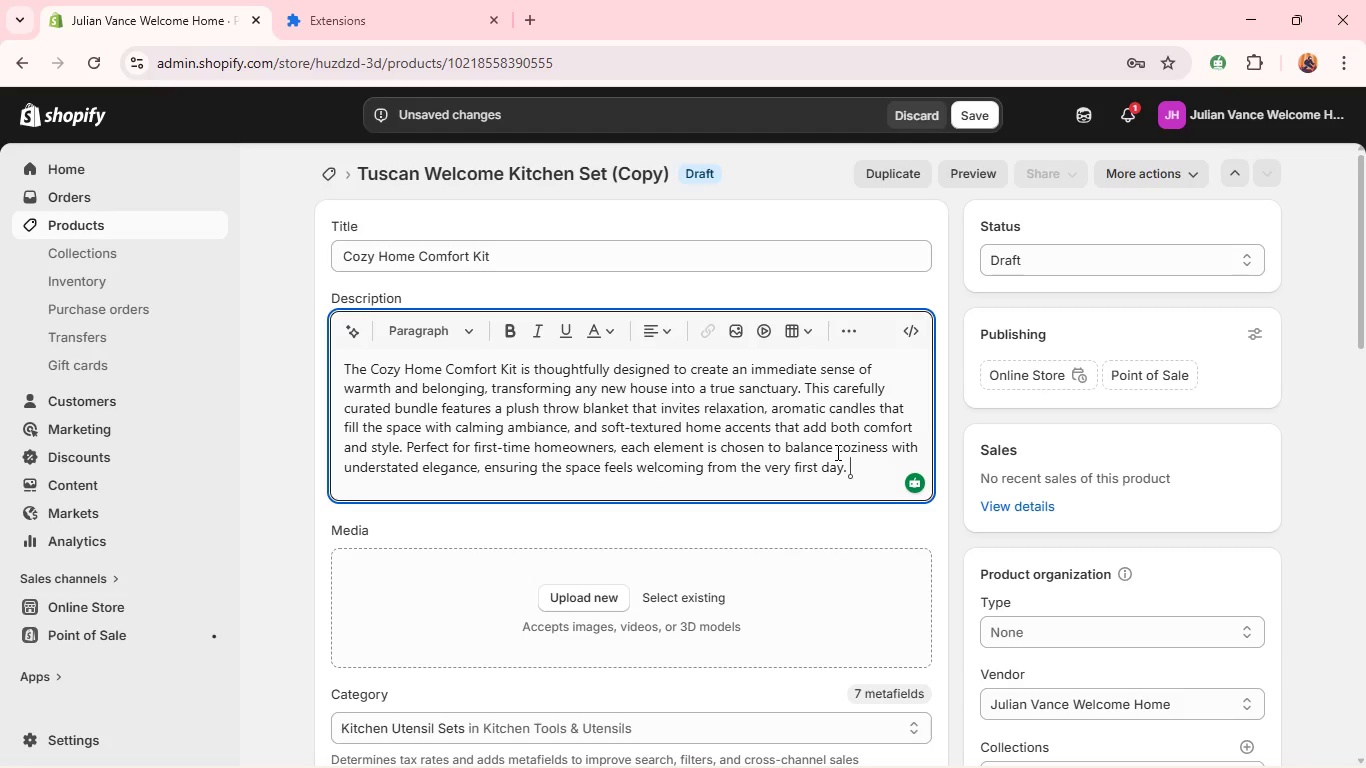 
type(More than just a collection of items, this kit encourages moments of rest, reflection, anf)
key(Backspace)
type(d meaningful luxury closing ki)
 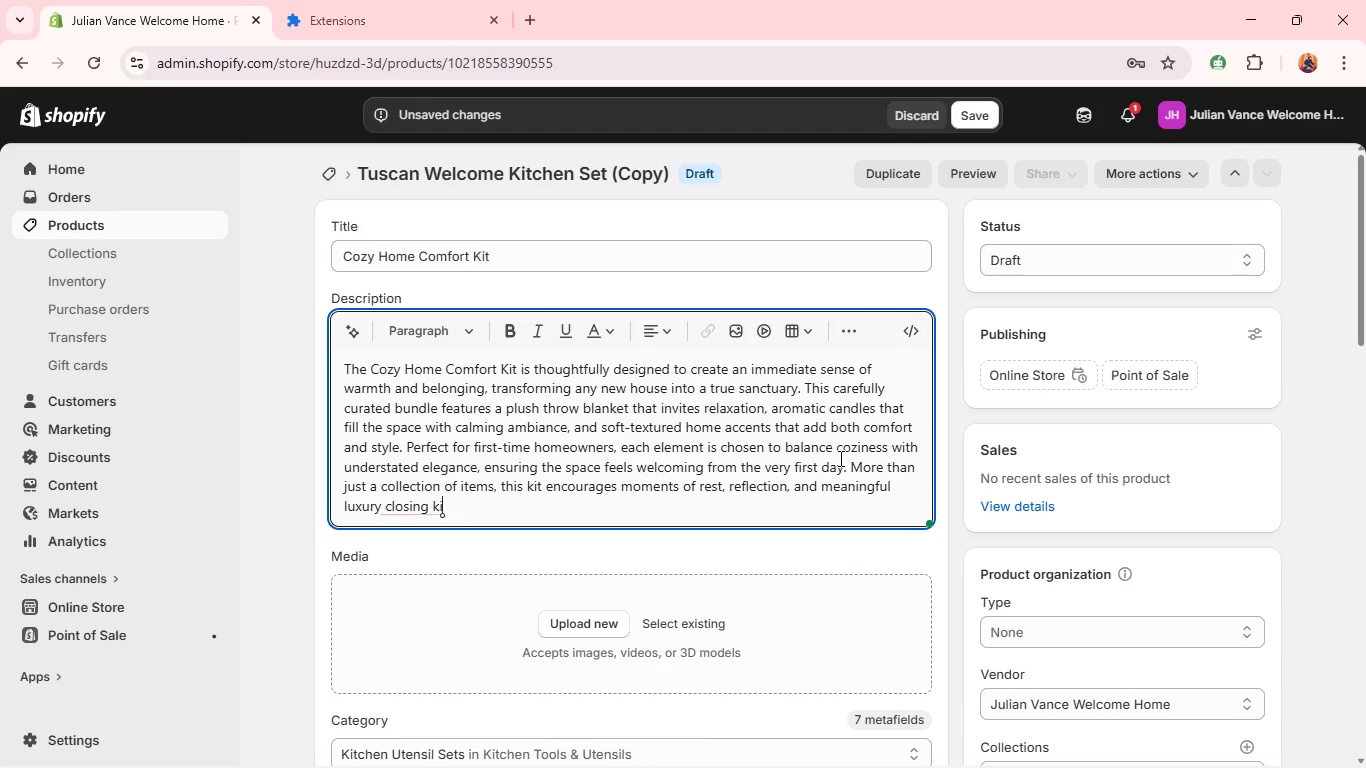 
key(T)
 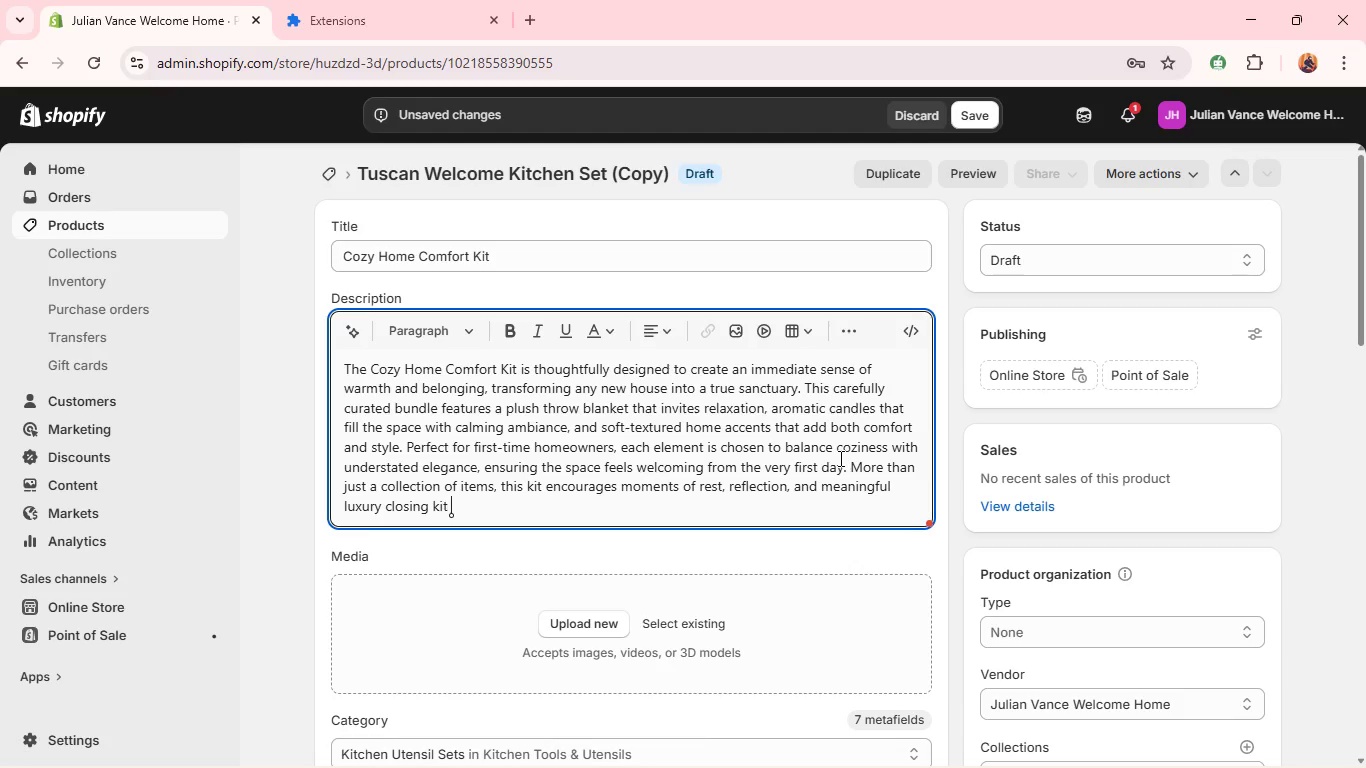 
key(Space)
 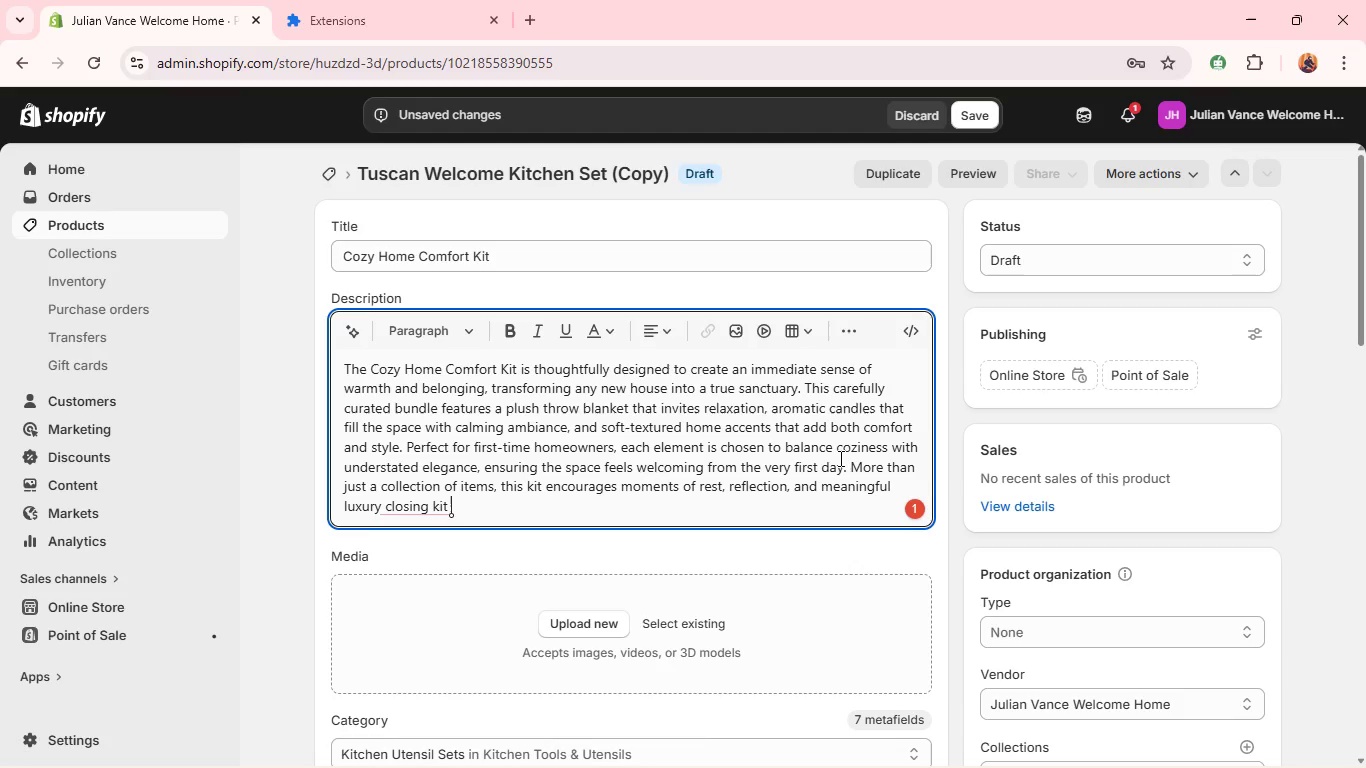 
wait(16.23)
 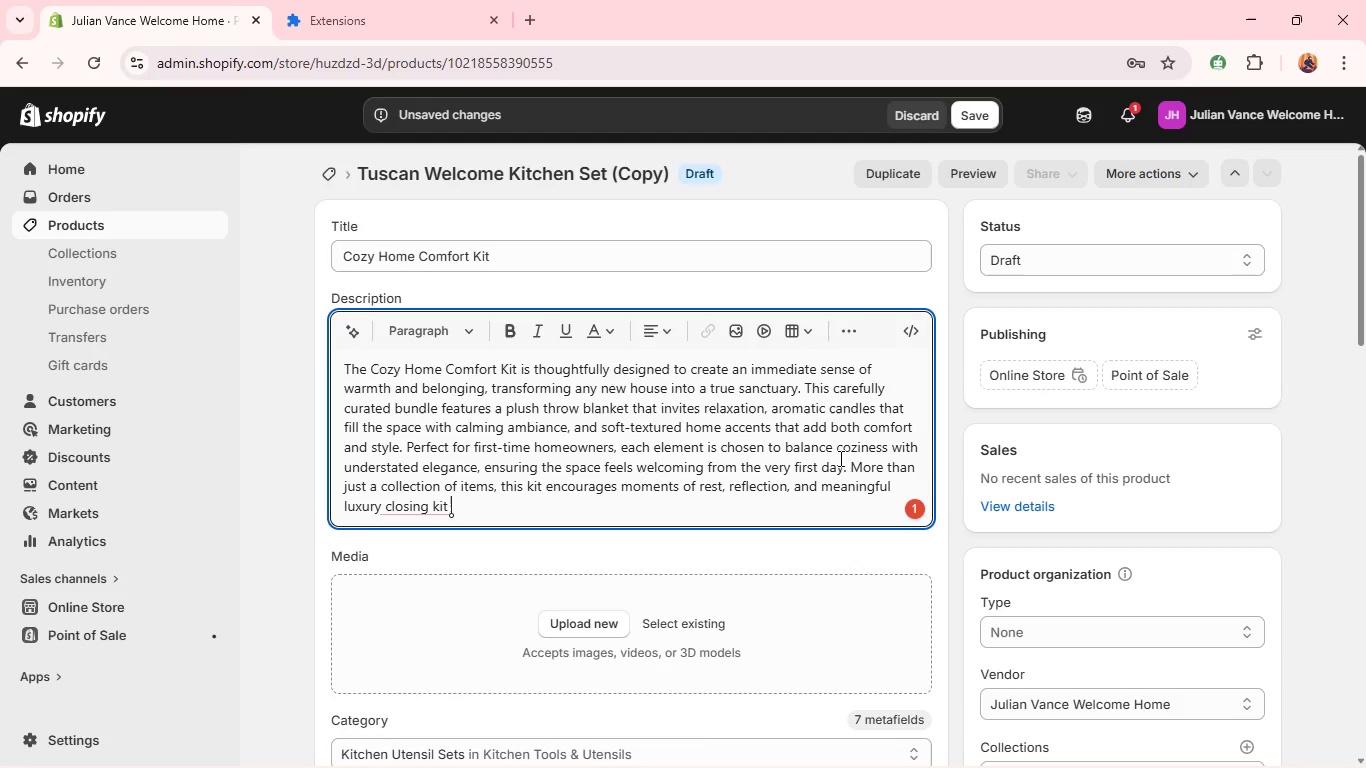 
key(Backspace)
 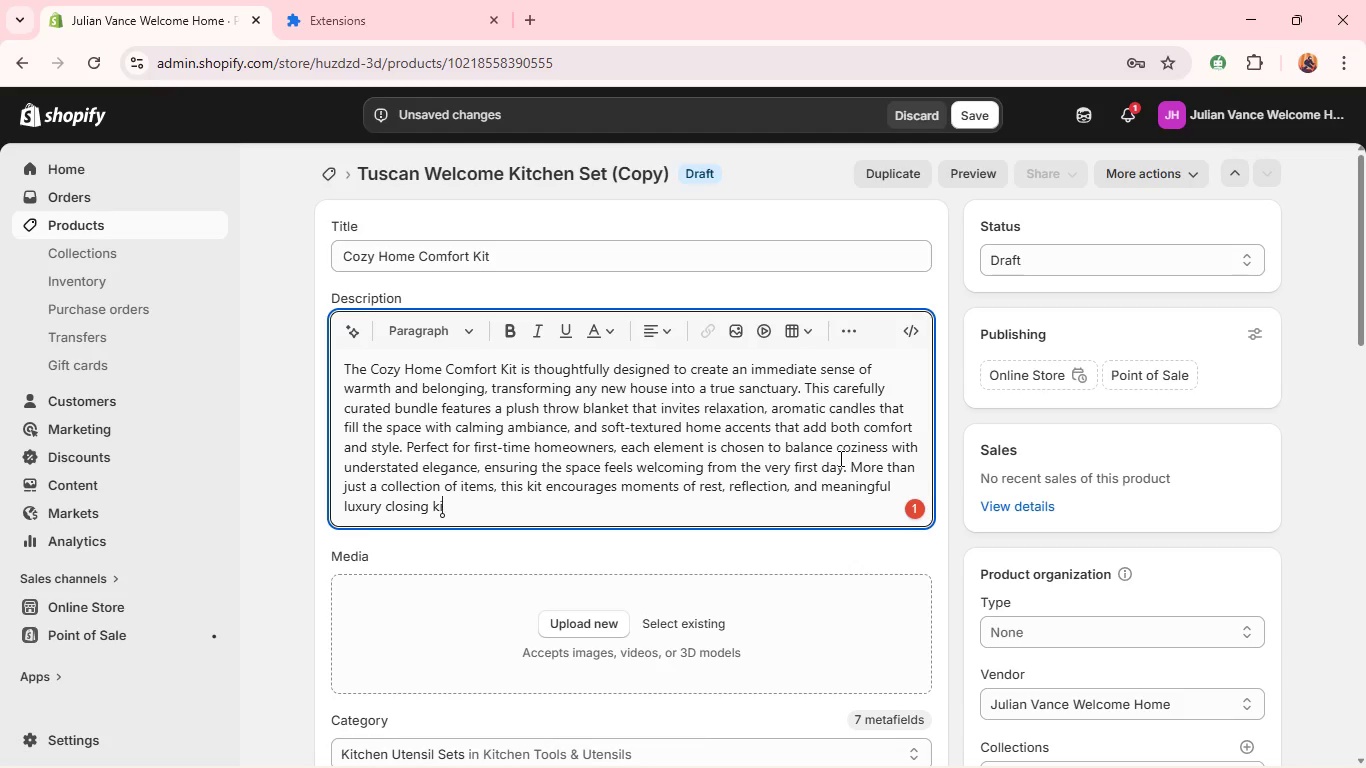 
key(Backspace)
 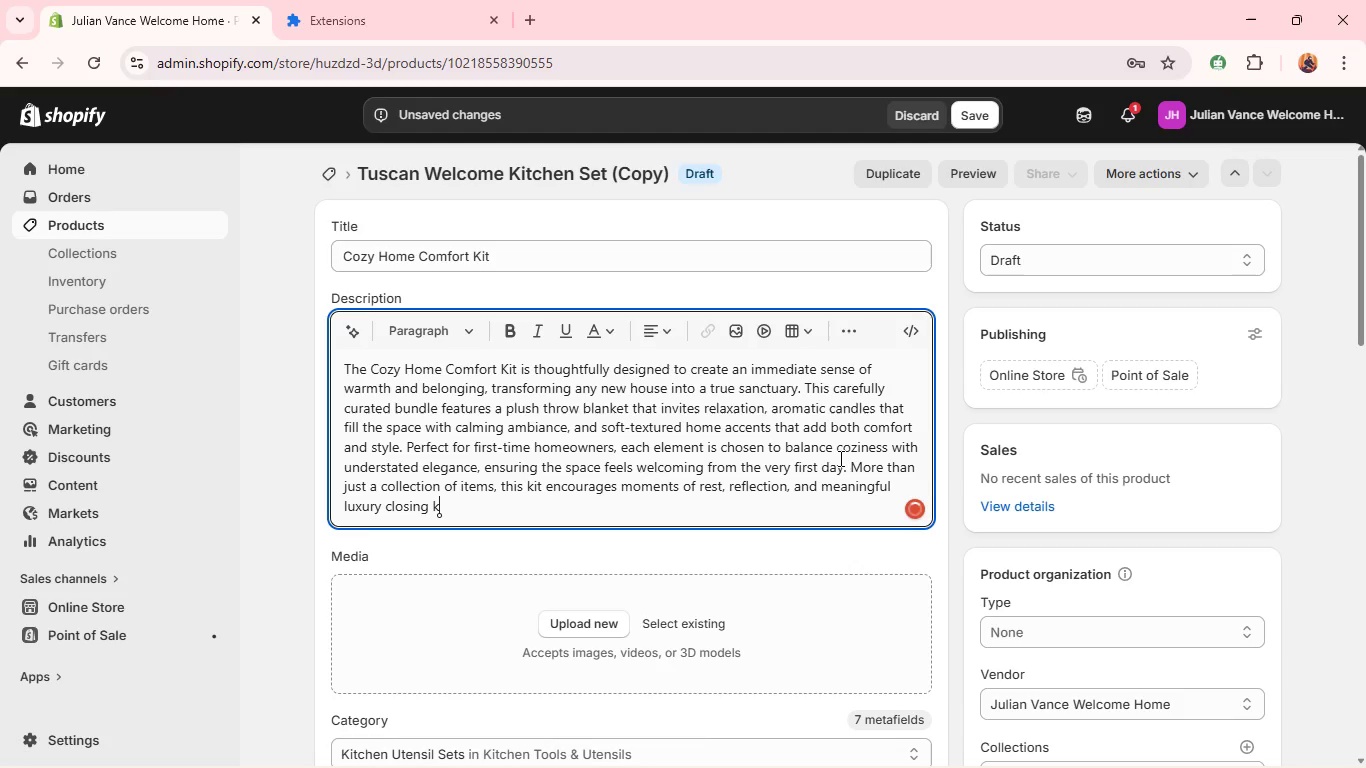 
key(Backspace)
 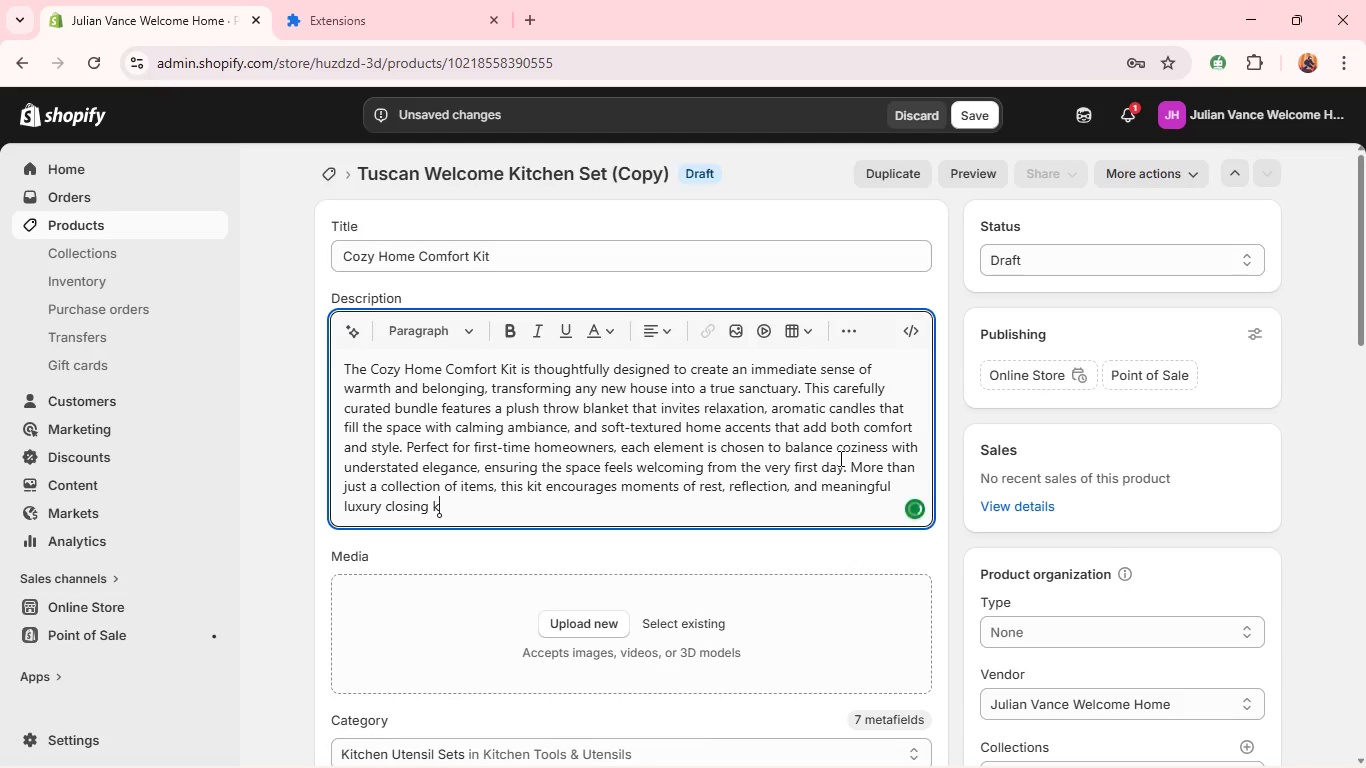 
key(Backspace)
 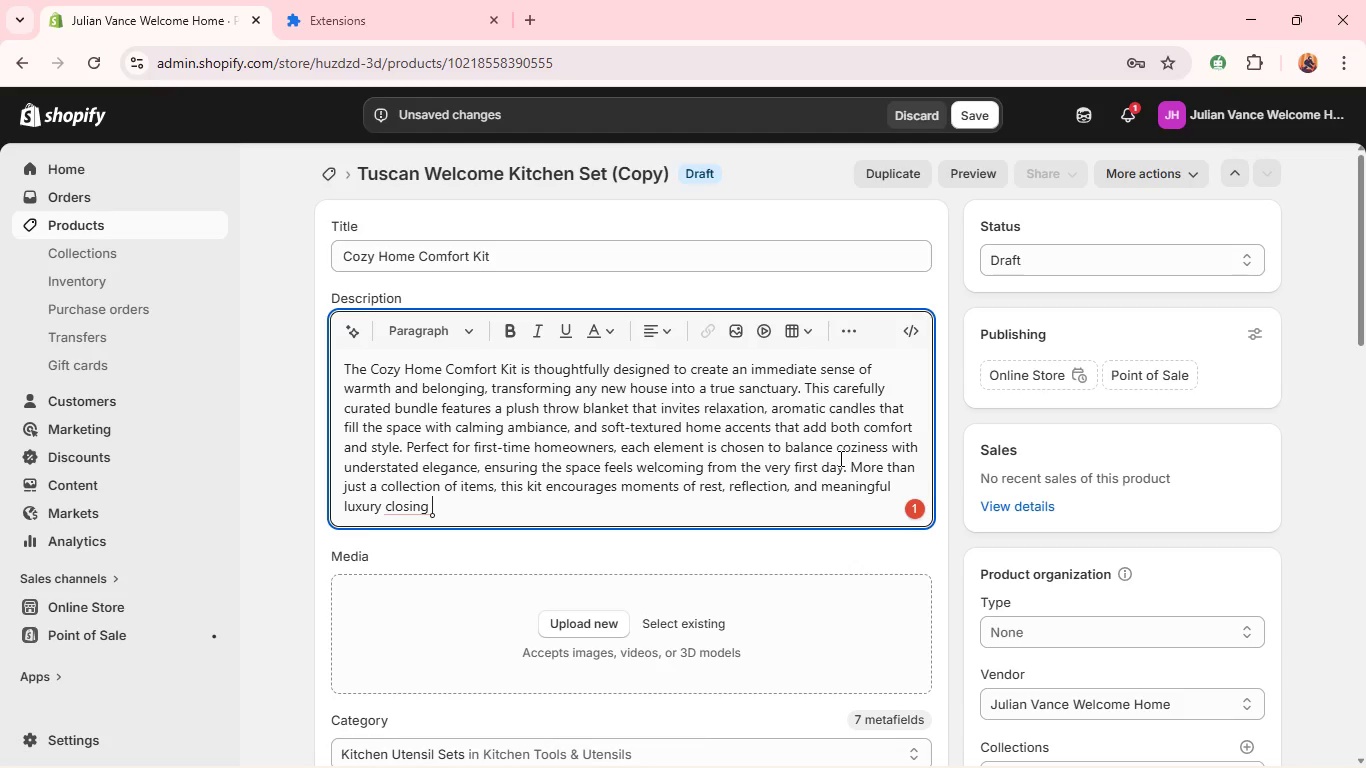 
wait(10.61)
 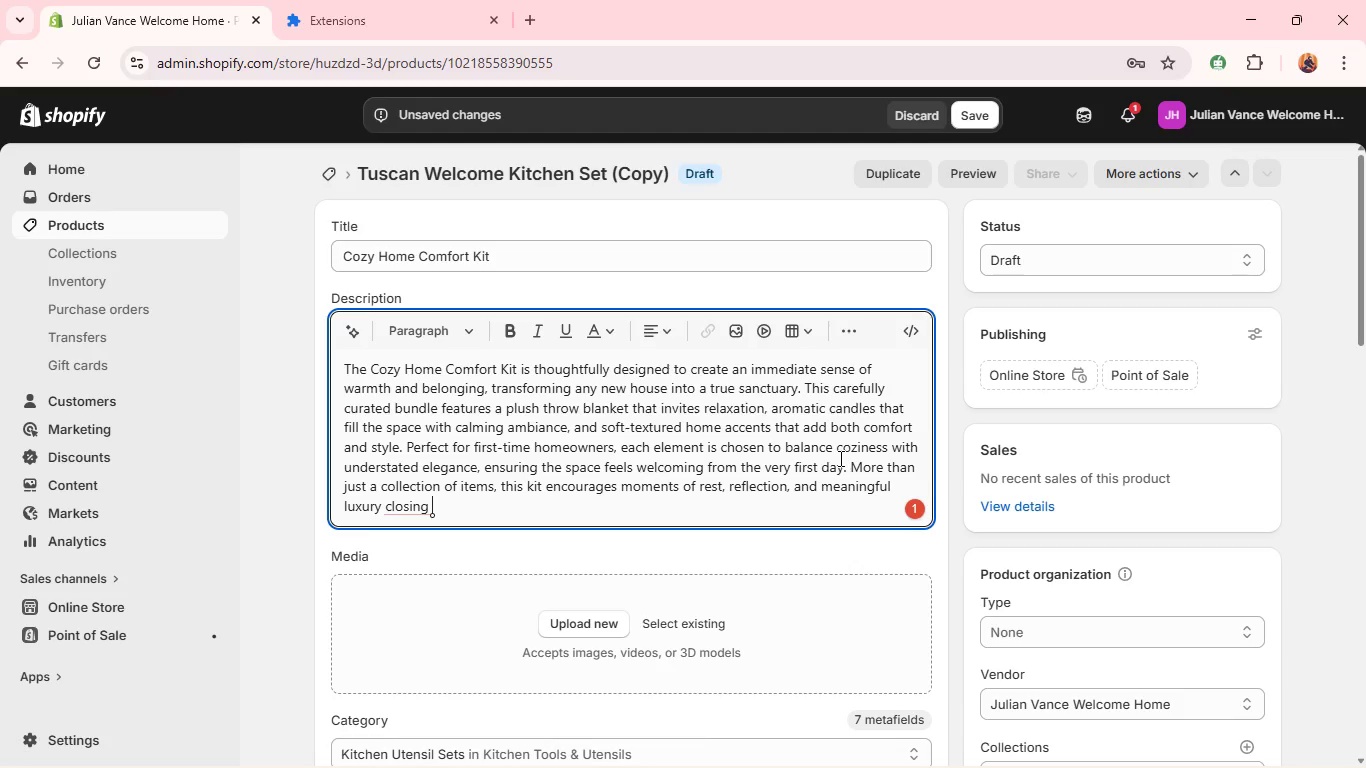 
left_click([897, 484])
 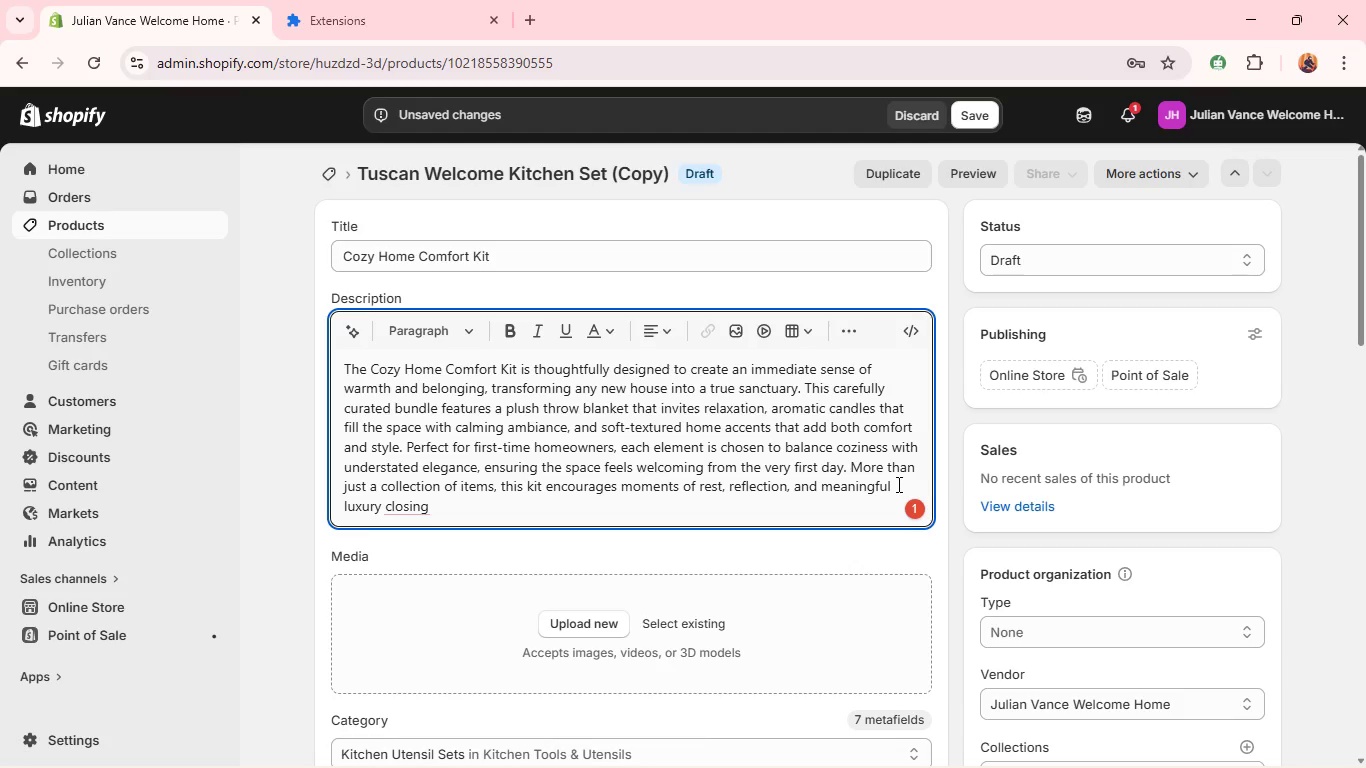 
wait(5.34)
 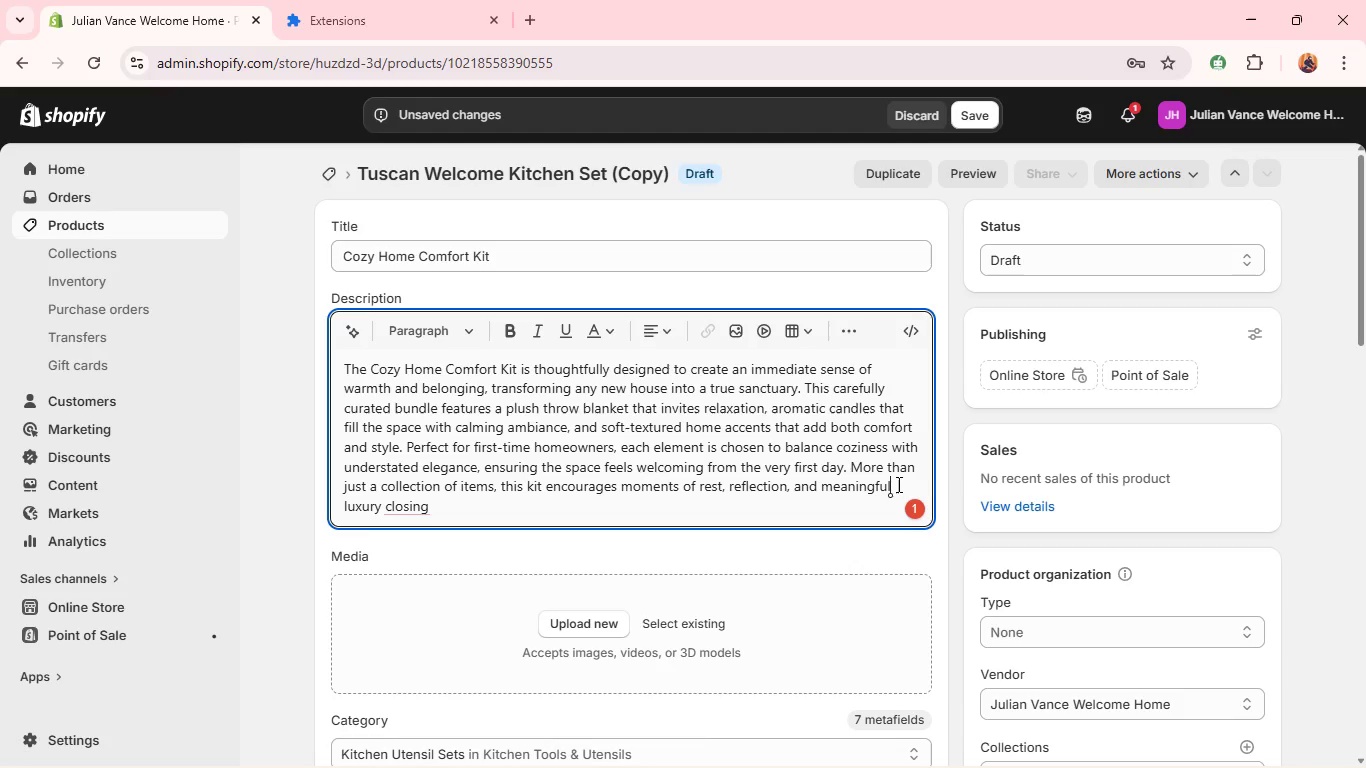 
type( collection)
key(Backspace)
key(Backspace)
key(Backspace)
key(Backspace)
key(Backspace)
key(Backspace)
key(Backspace)
key(Backspace)
key(Backspace)
type(onnection within the hom. As a leaving lasting impression-offering not just )
 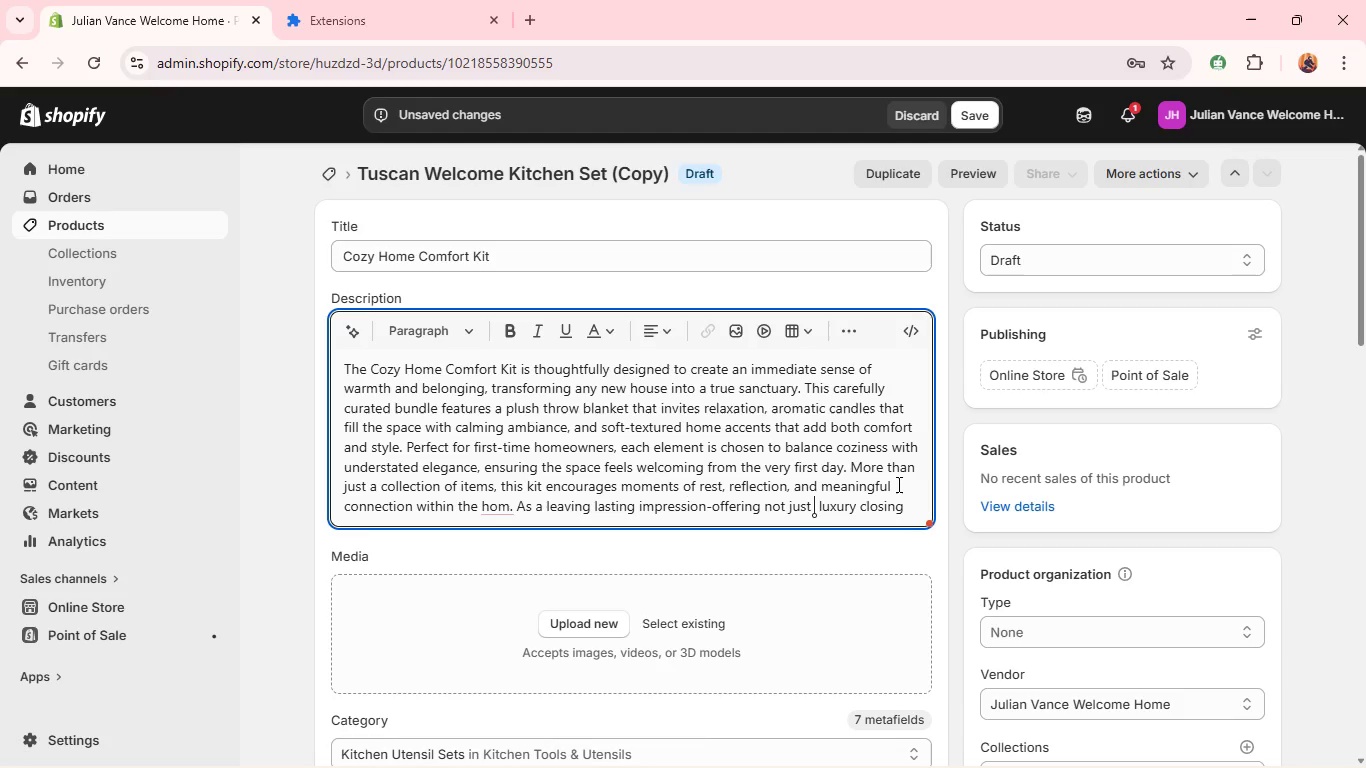 
wait(6.67)
 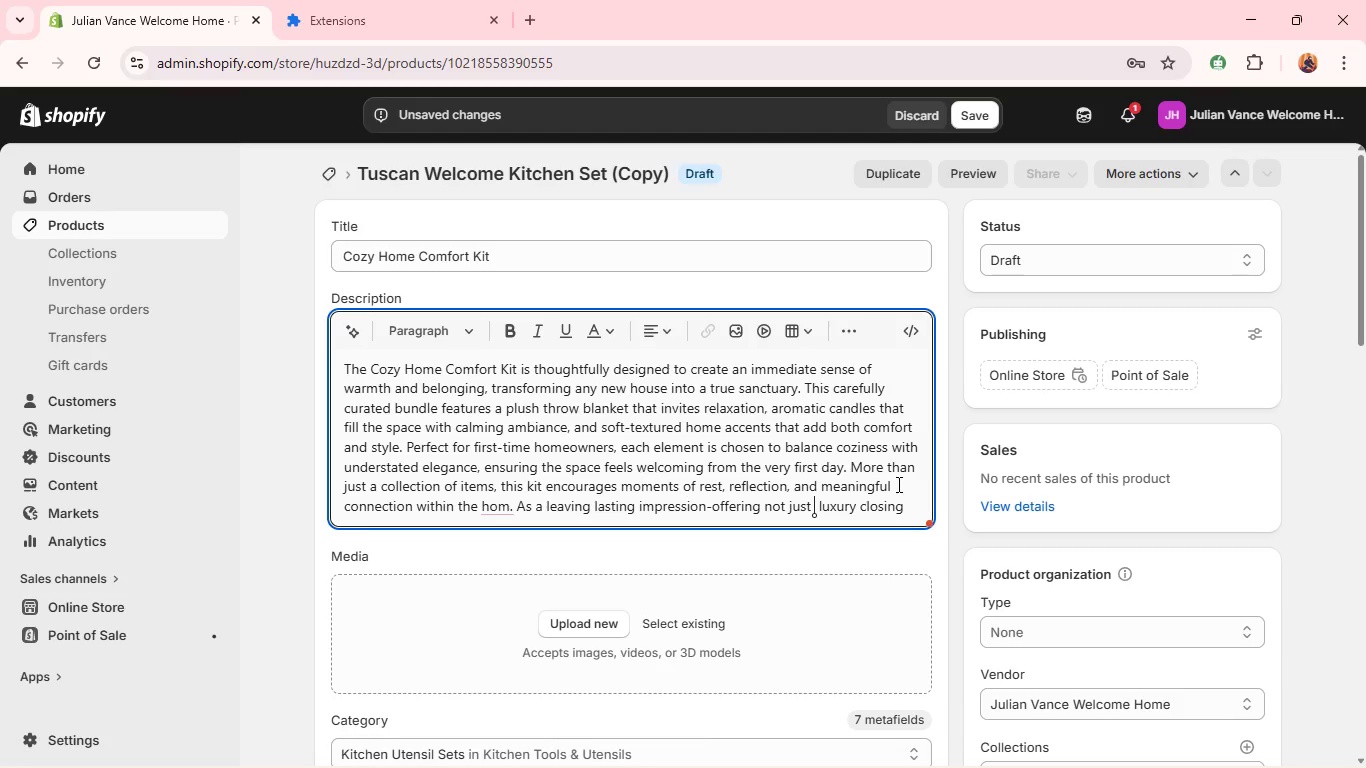 
left_click([870, 508])
 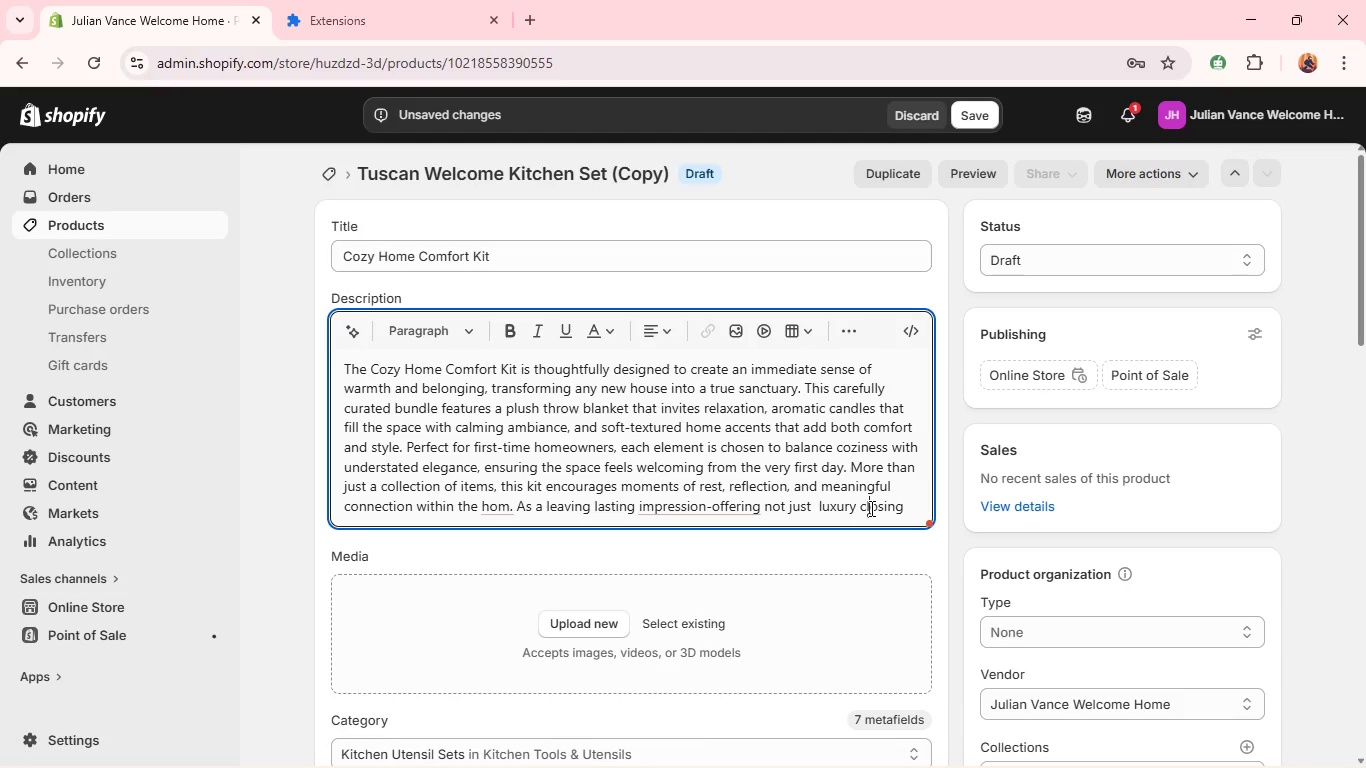 
double_click([870, 508])
 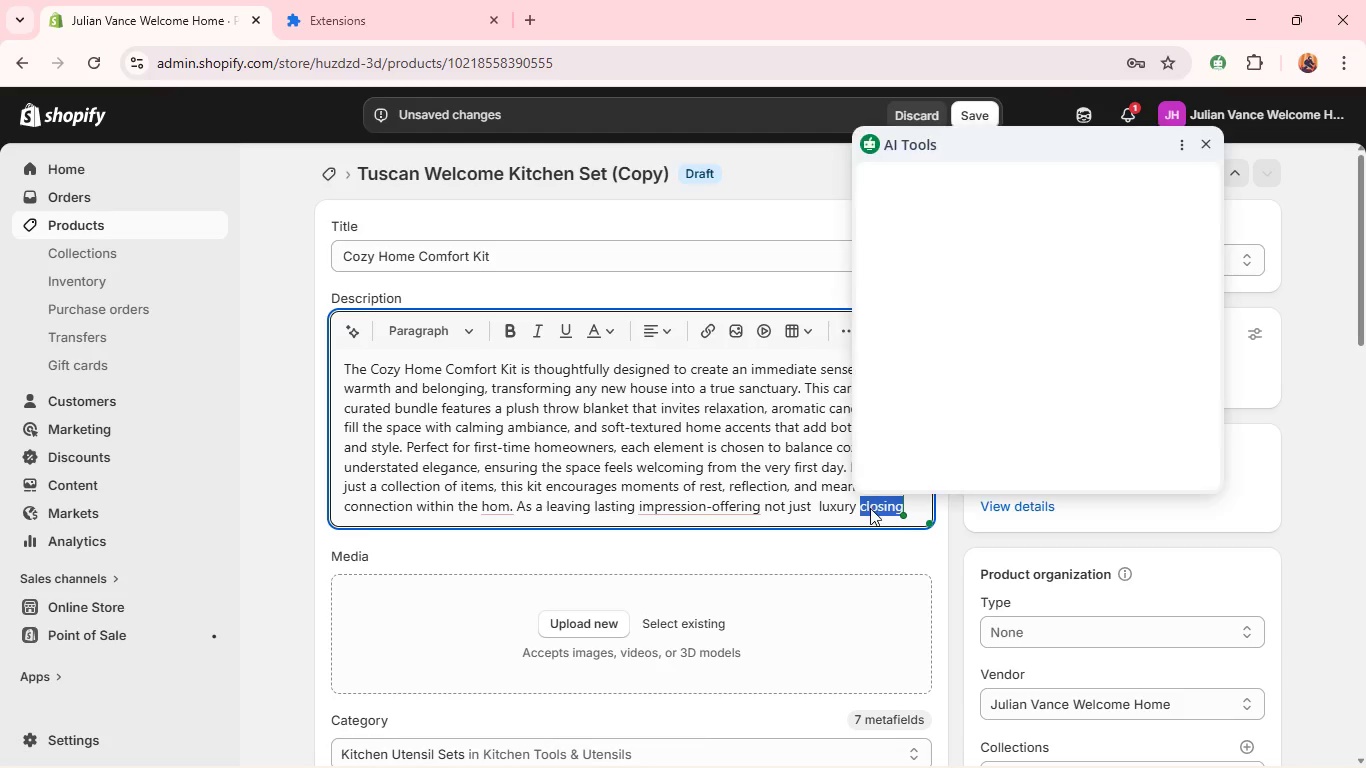 
key(Backspace)
 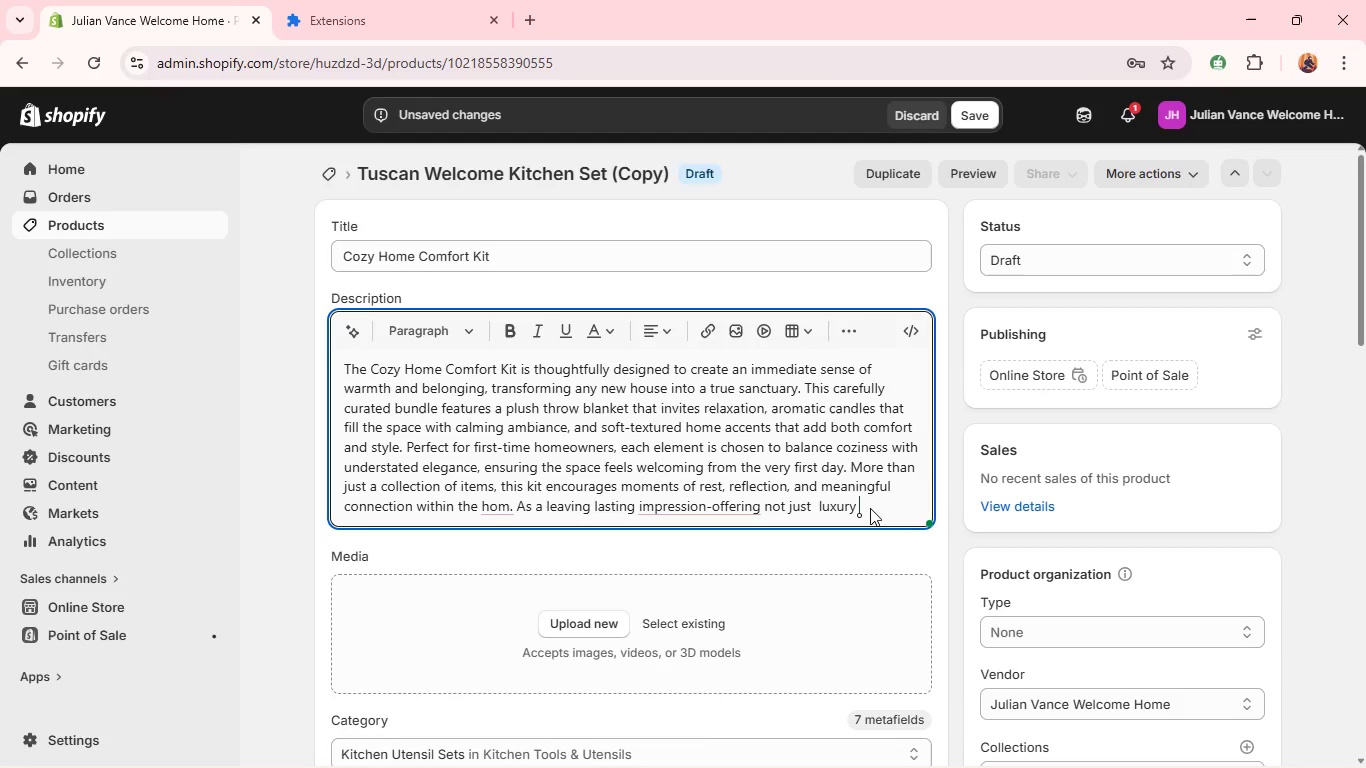 
key(Backspace)
 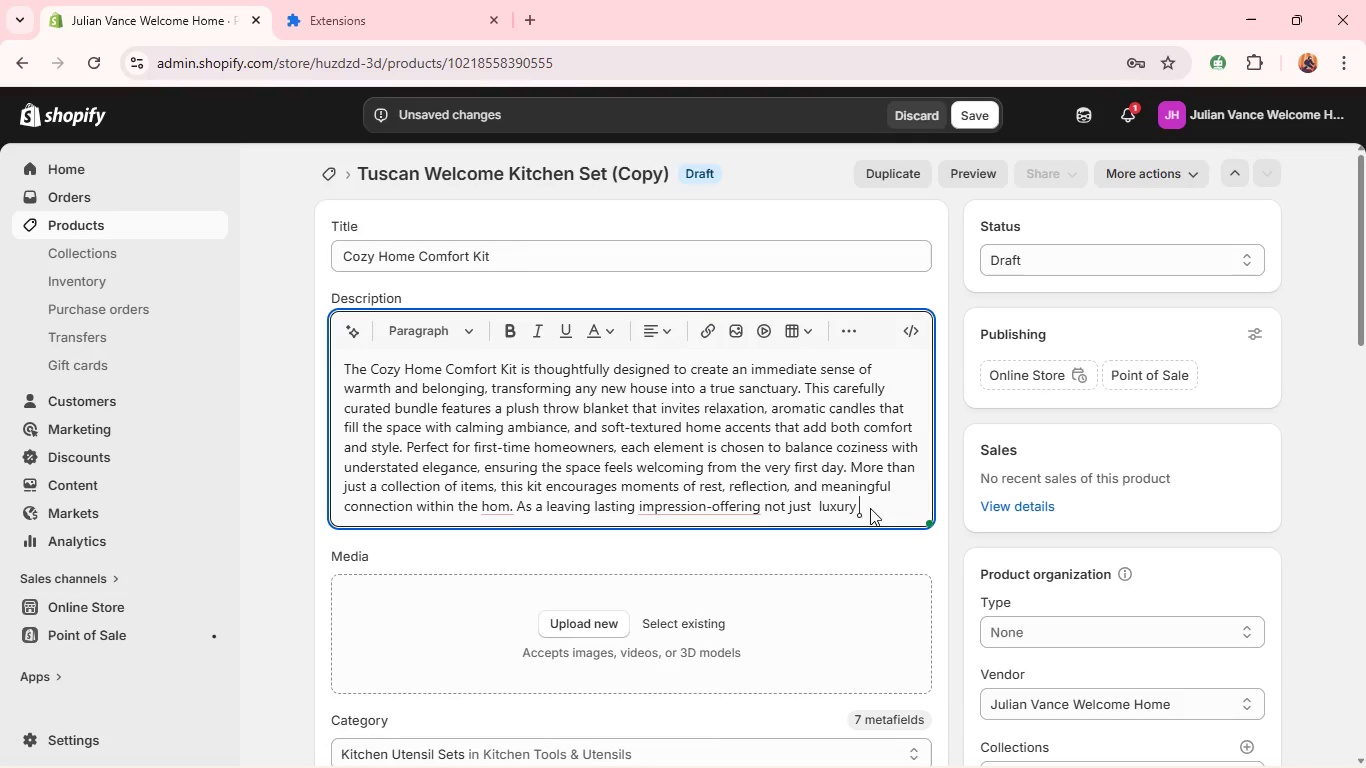 
key(Backspace)
 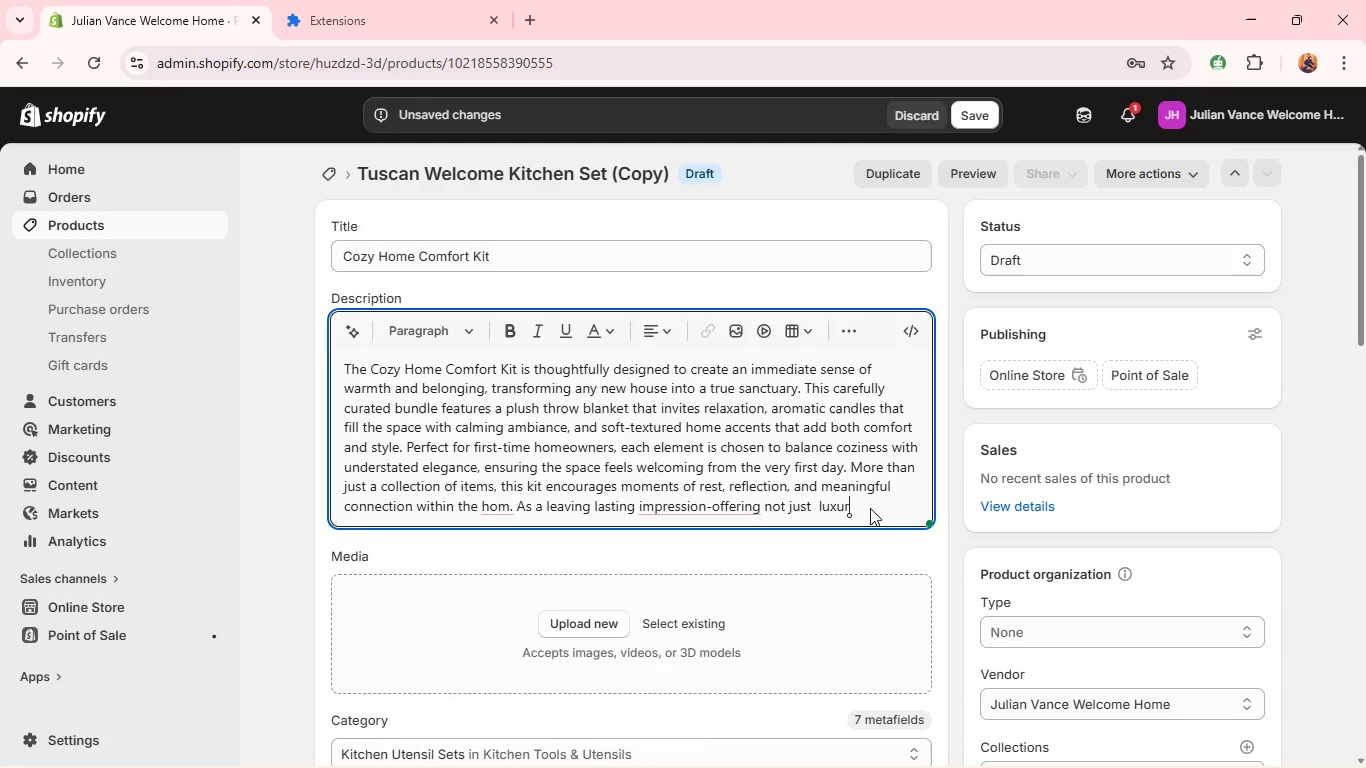 
key(Backspace)
 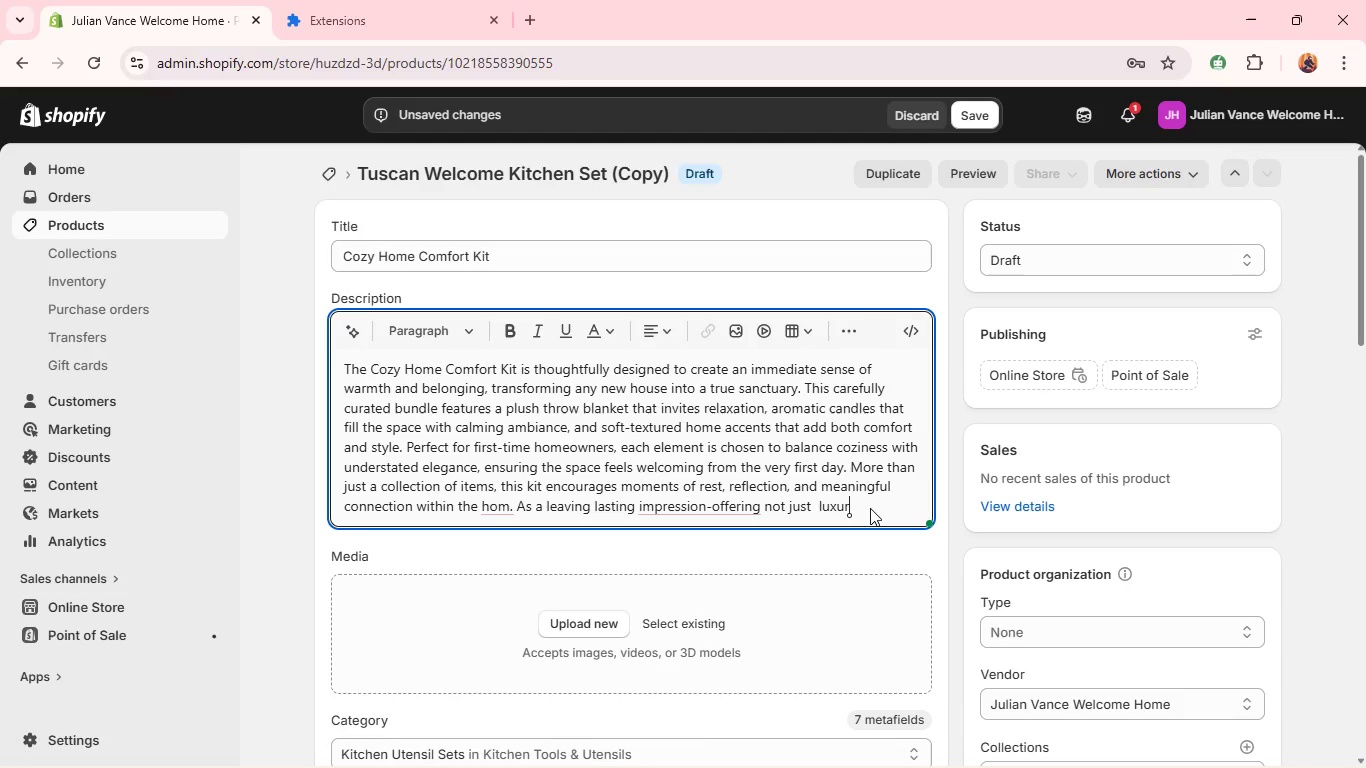 
key(Backspace)
 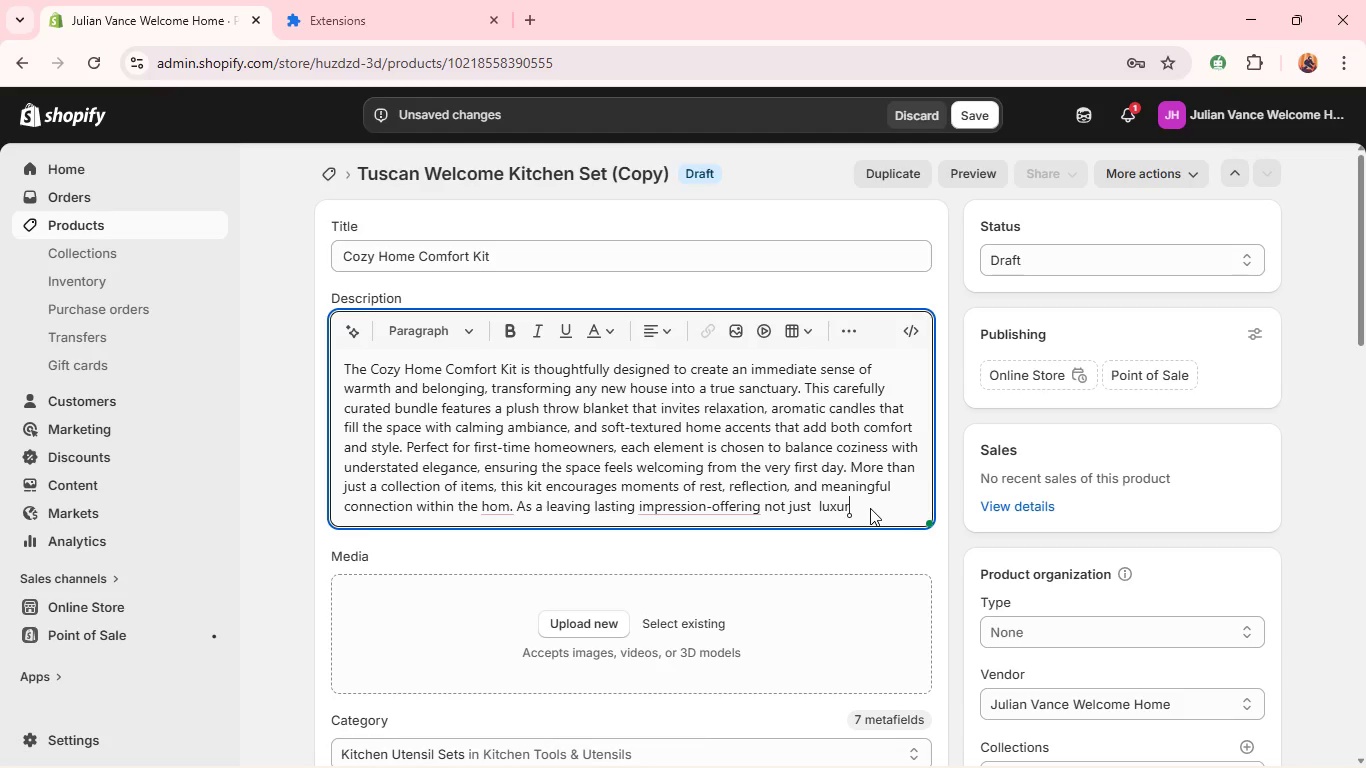 
key(Backspace)
 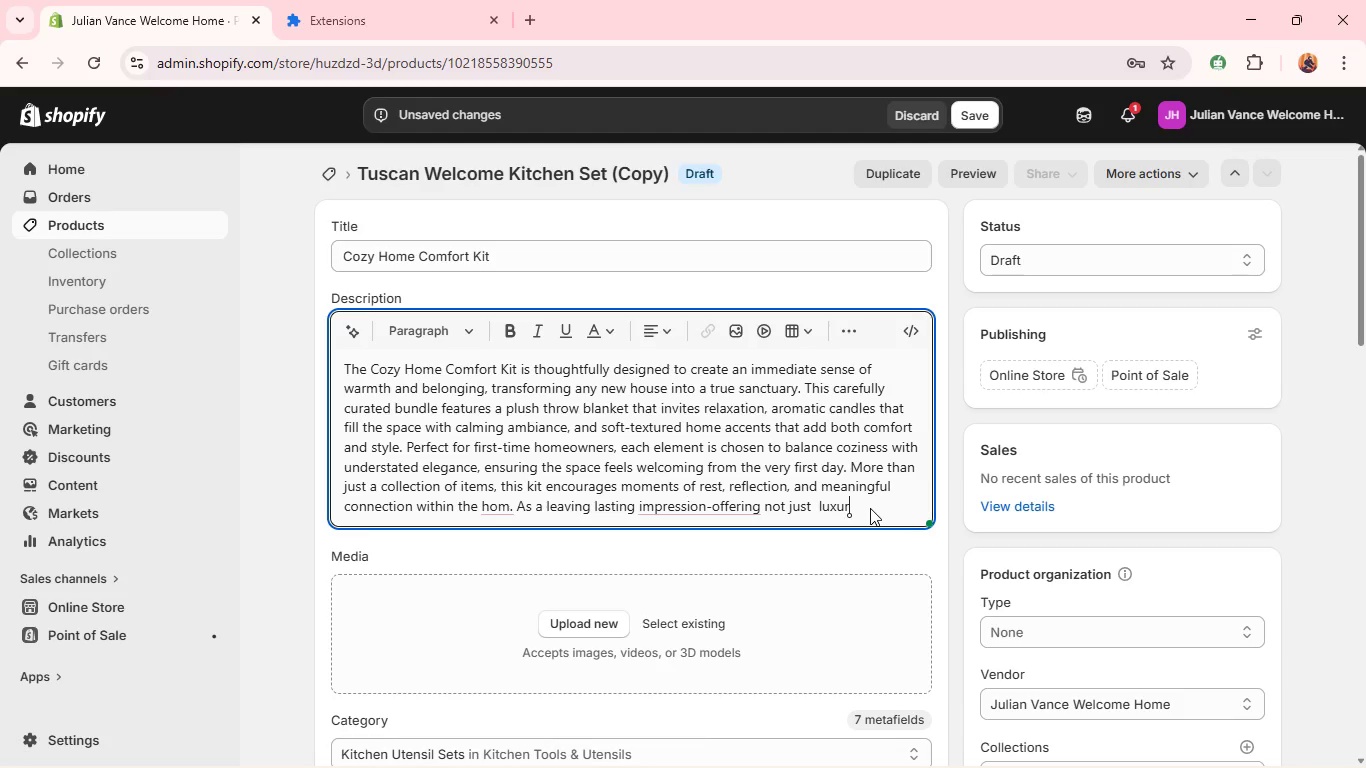 
key(Backspace)
 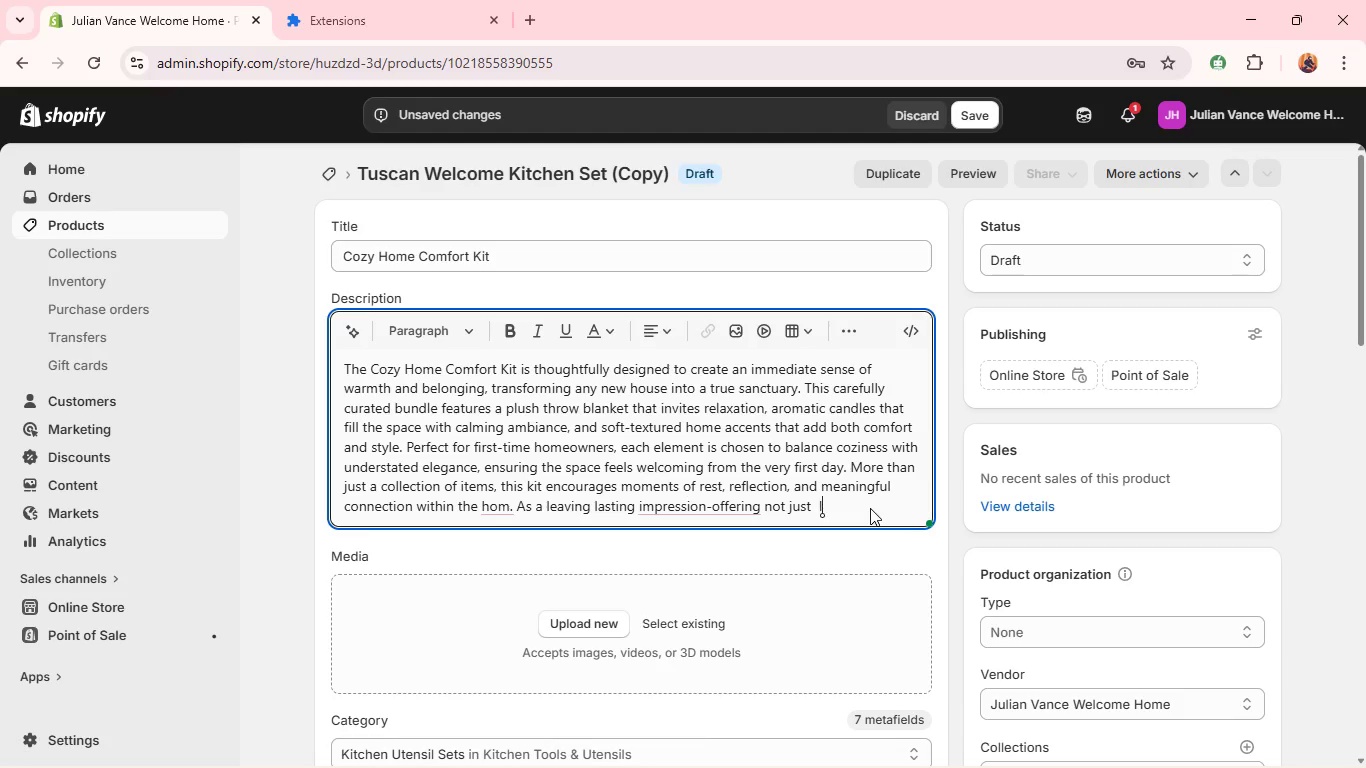 
key(Backspace)
 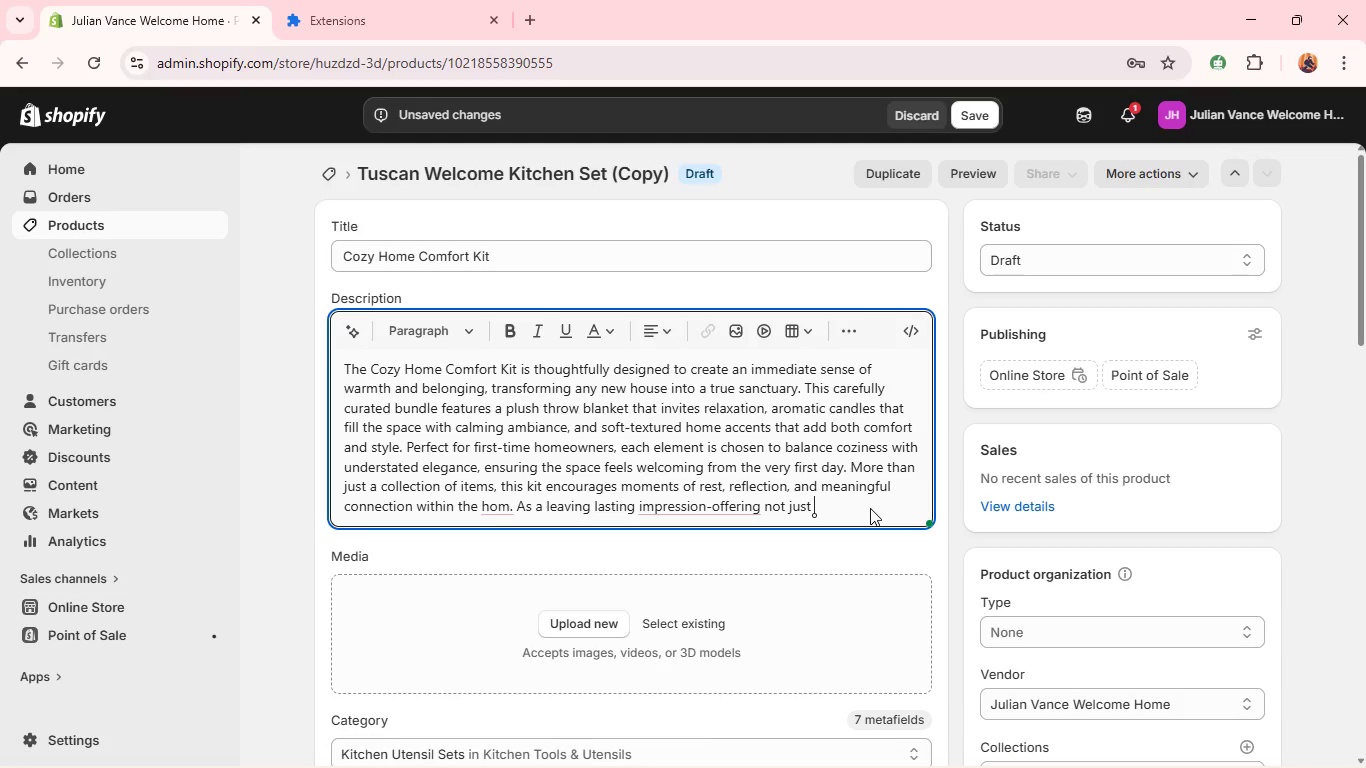 
key(Backspace)
 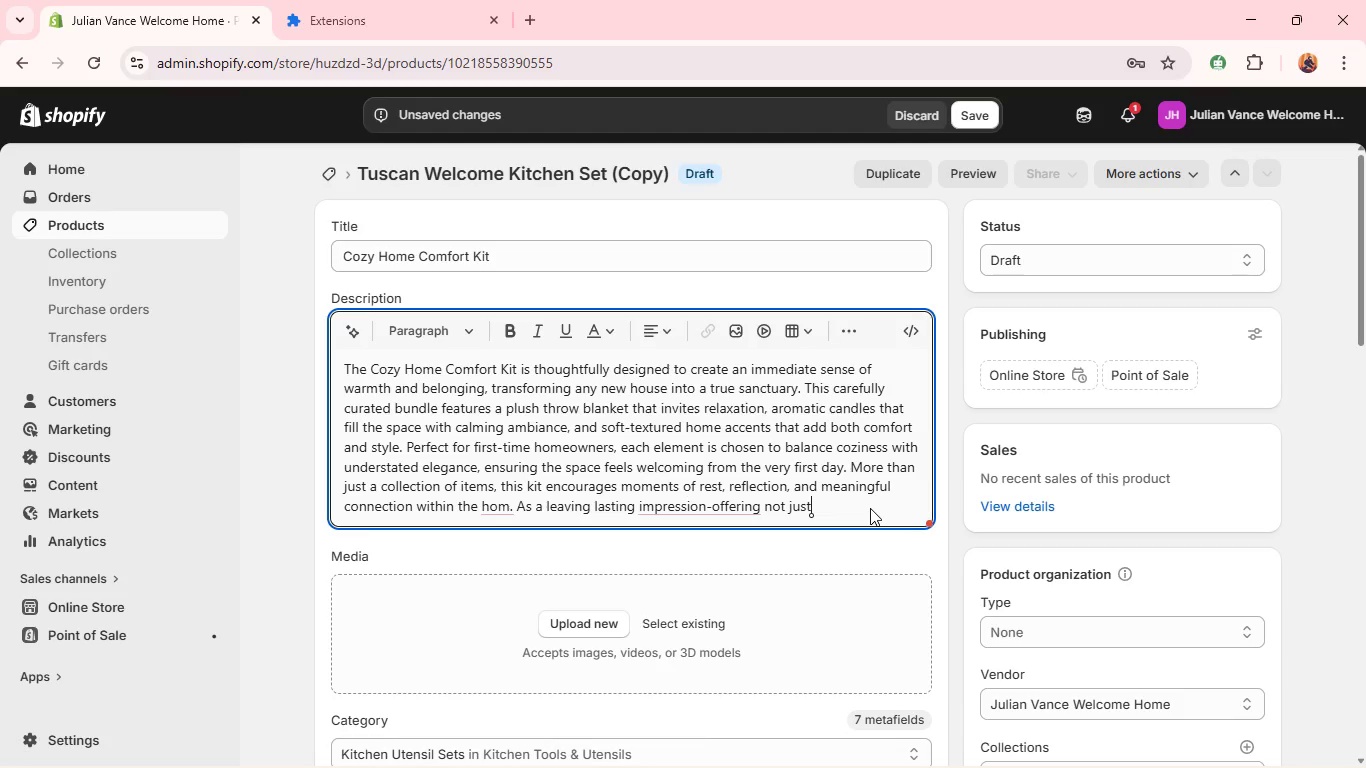 
key(Backspace)
 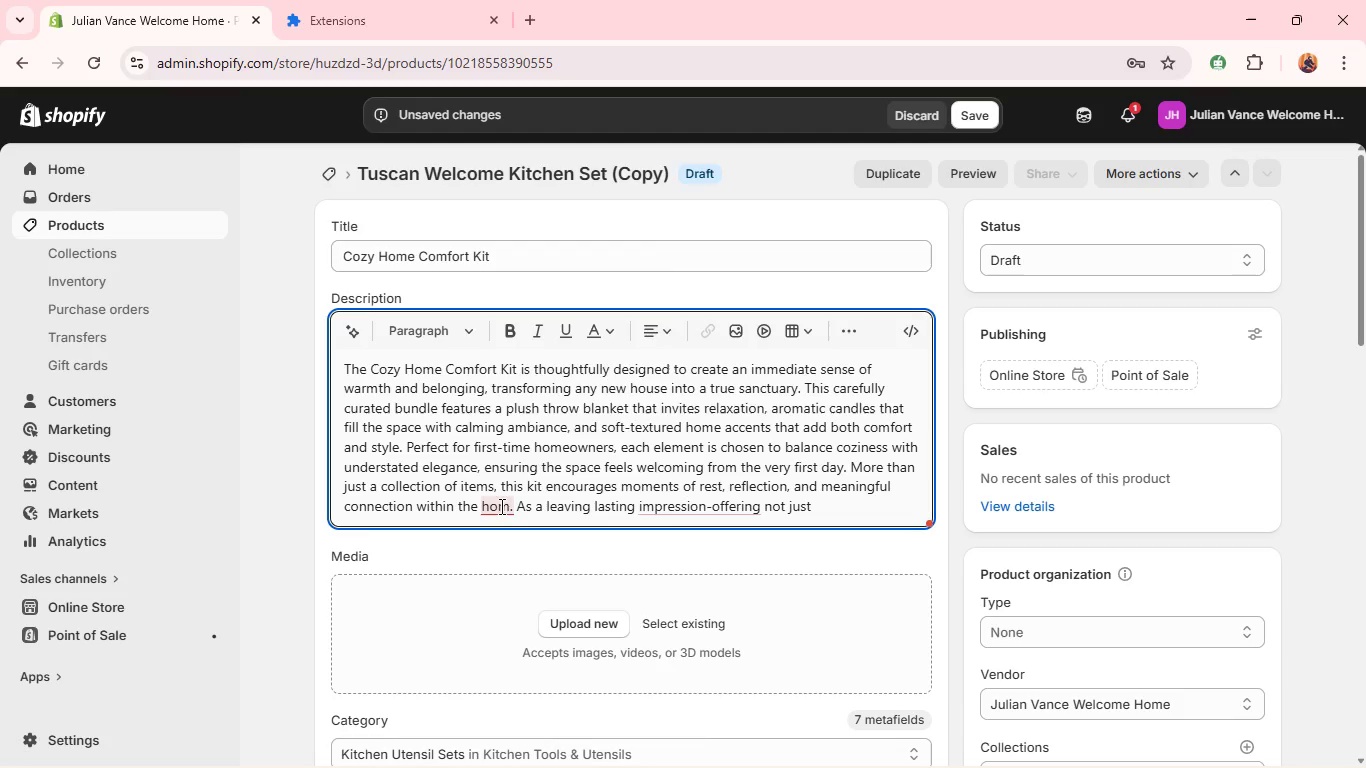 
left_click([504, 505])
 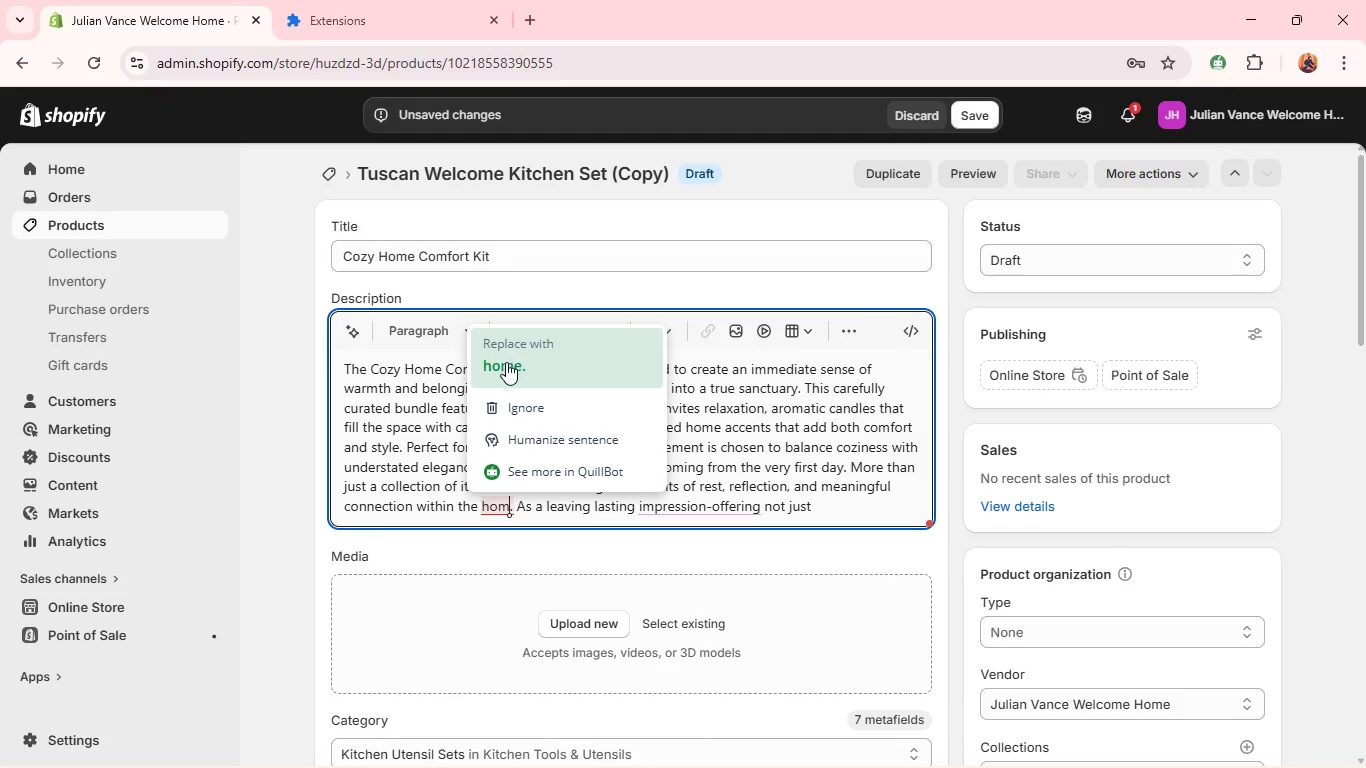 
left_click([506, 363])
 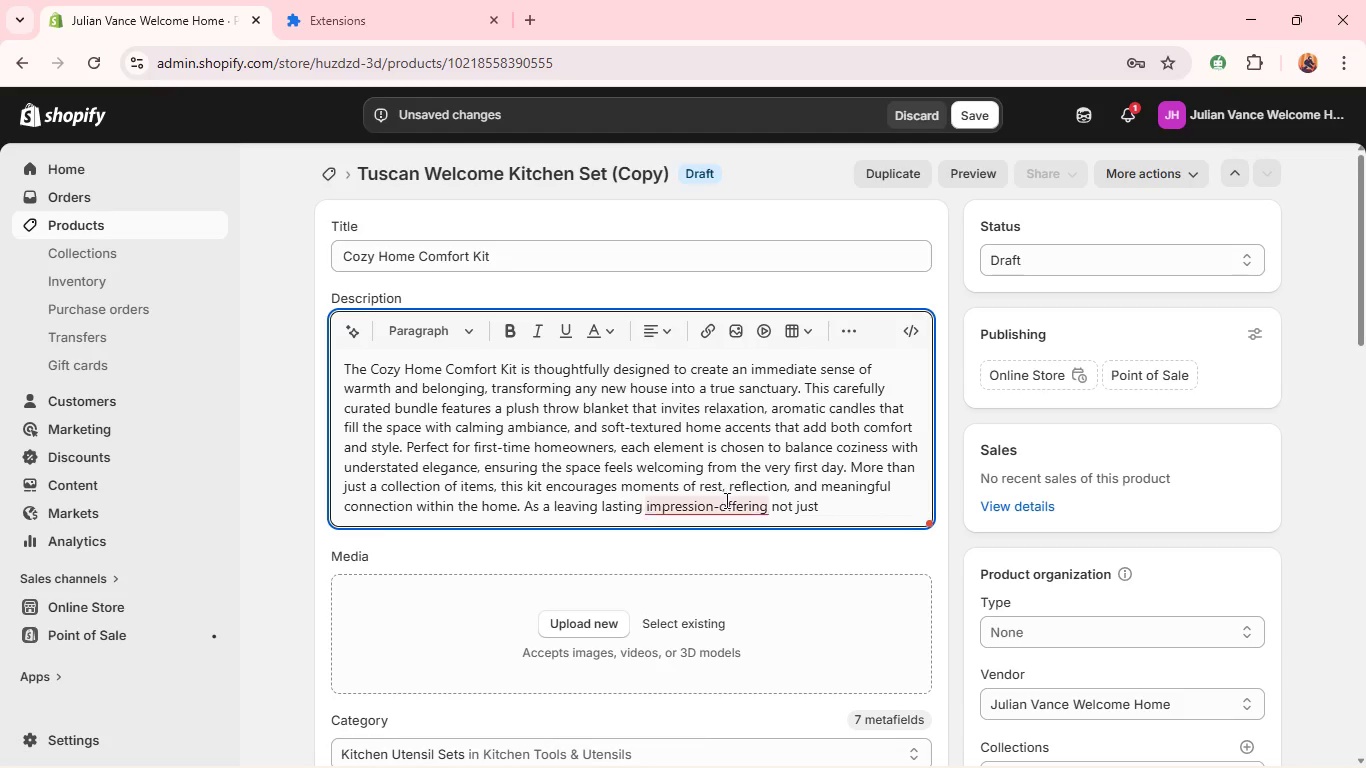 
left_click([725, 505])
 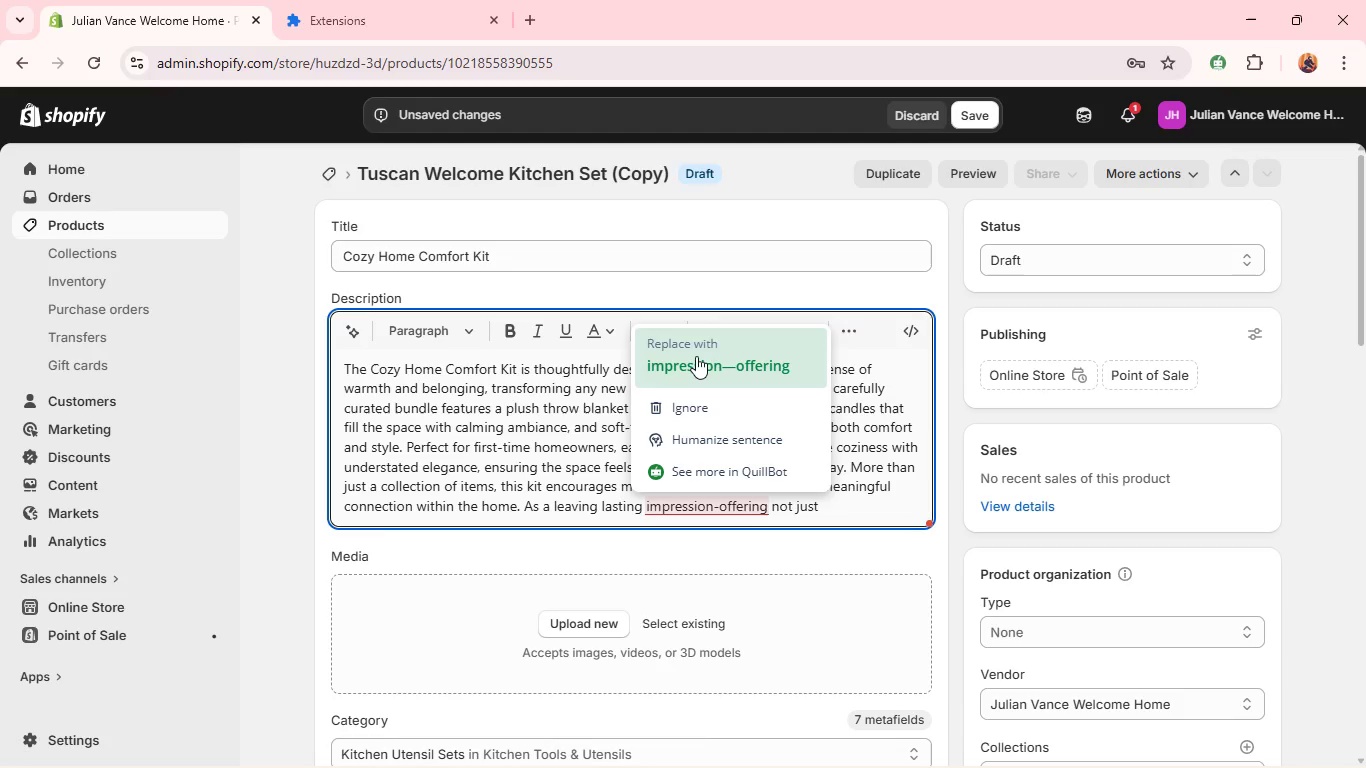 
left_click([695, 356])
 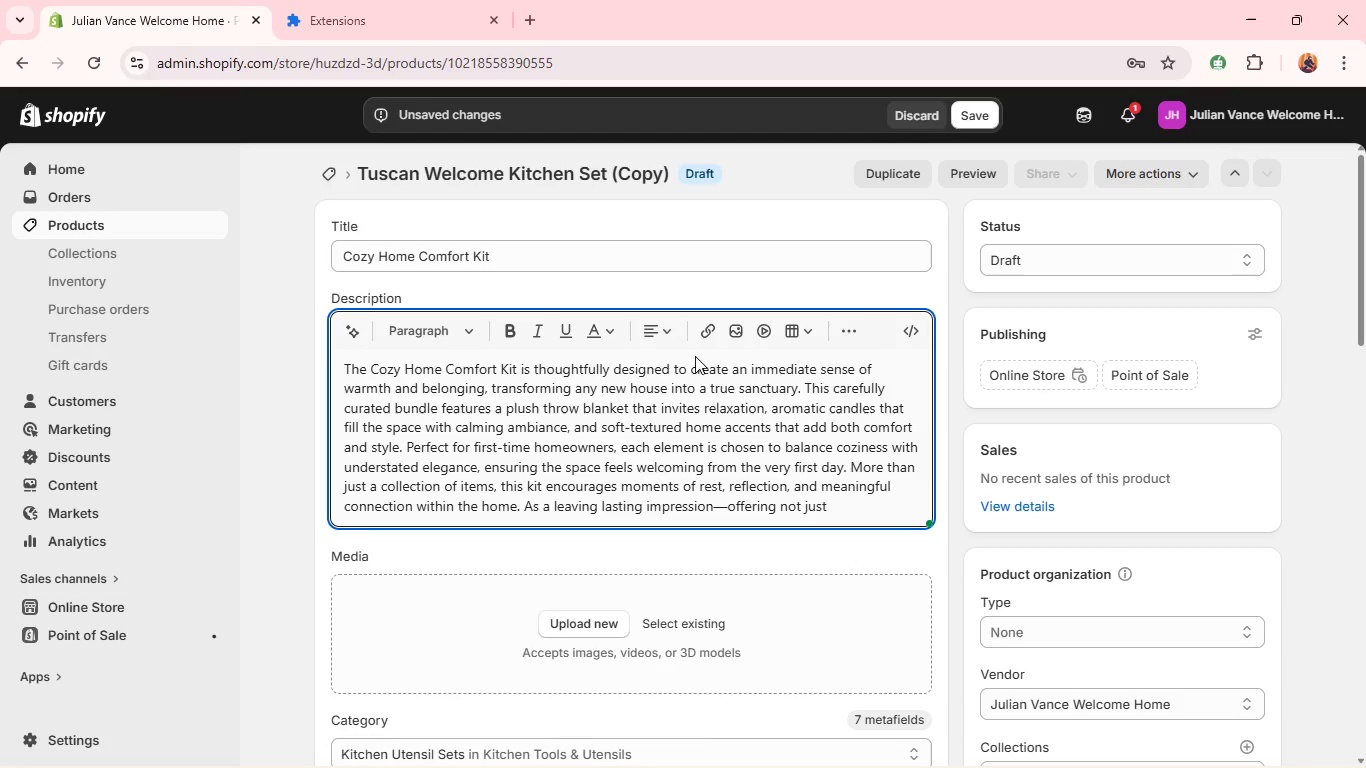 
wait(8.47)
 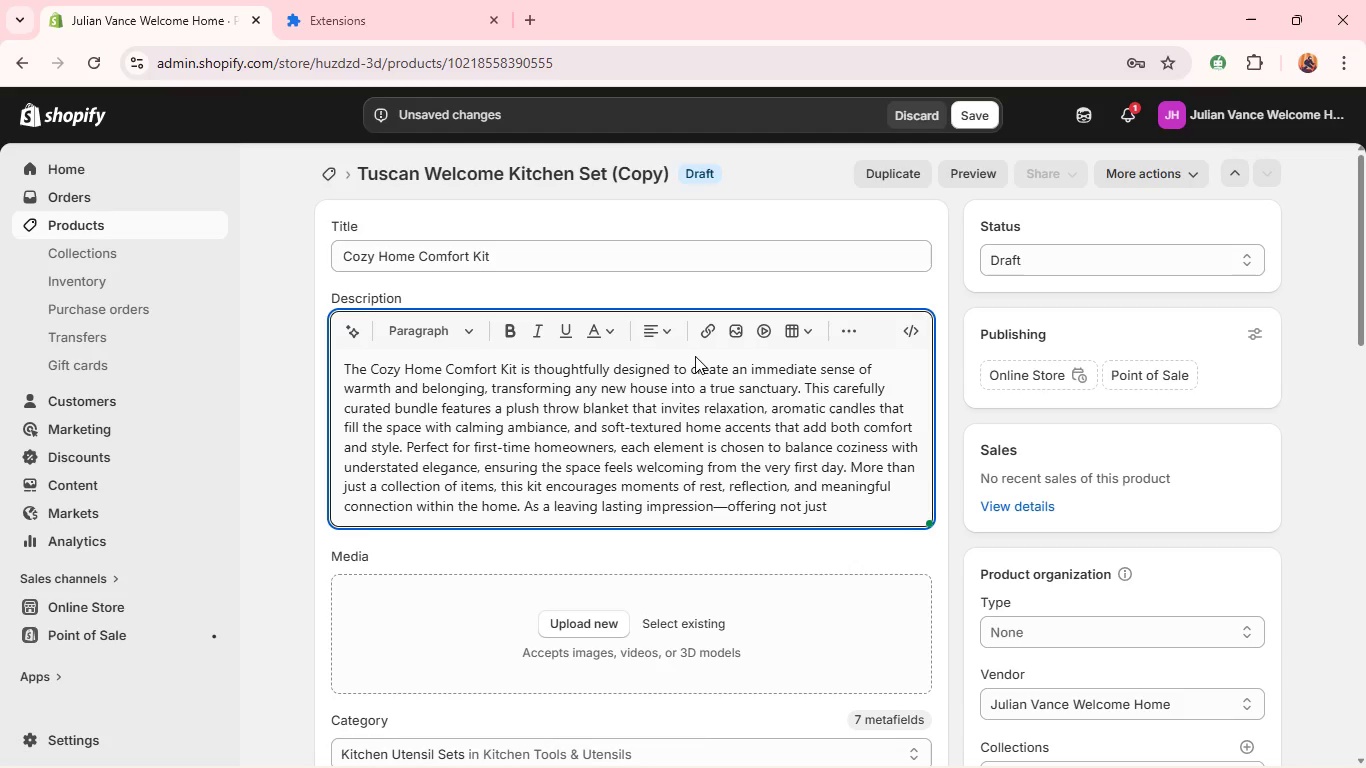 
left_click([835, 506])
 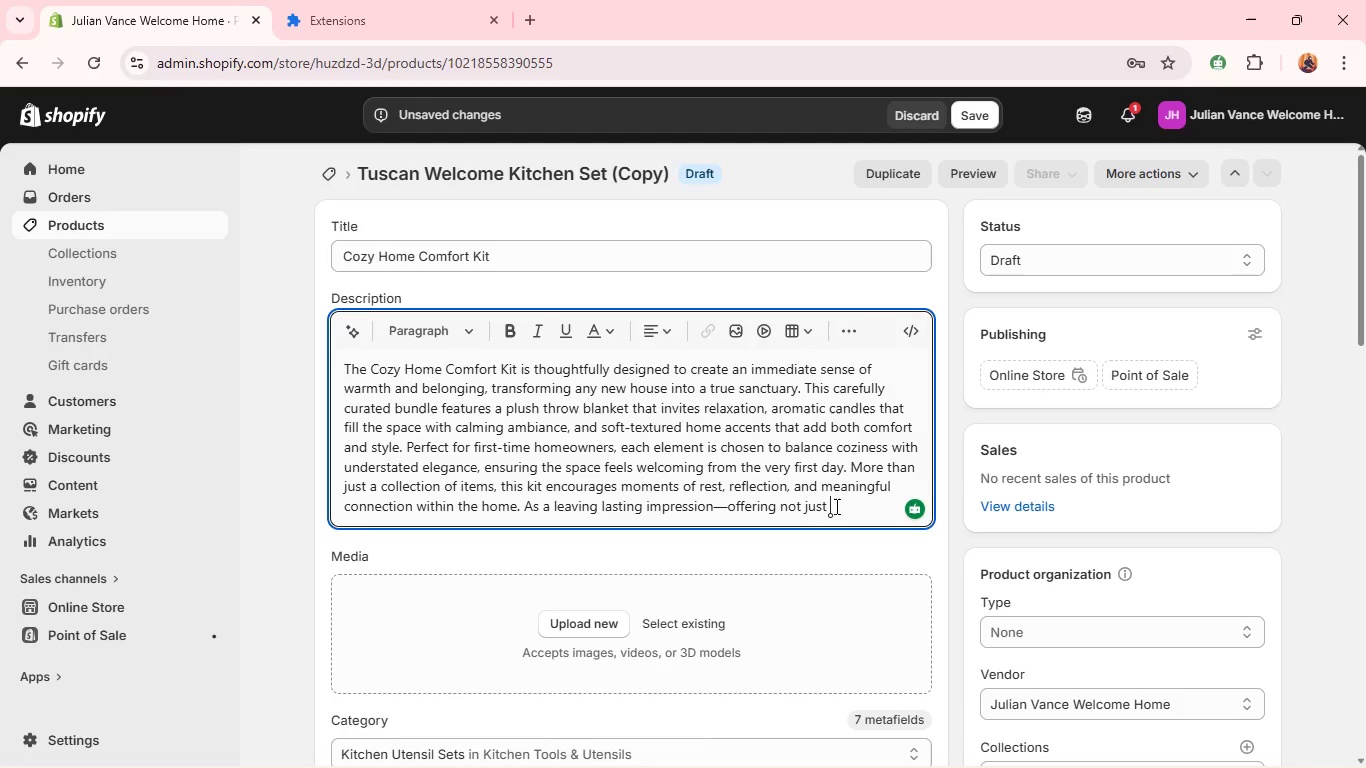 
type(beautiful essentials, but an emotional experience that truly makes a house feel lik home.)
 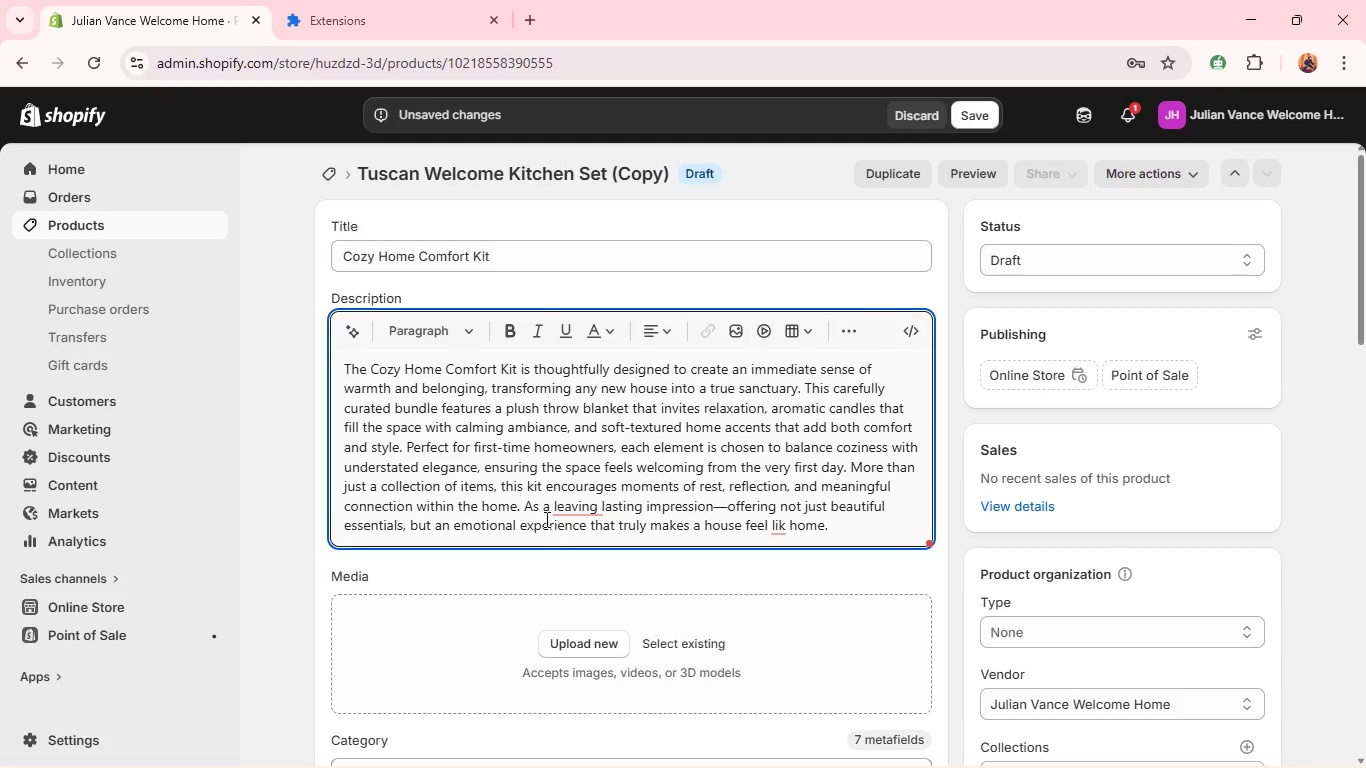 
wait(5.33)
 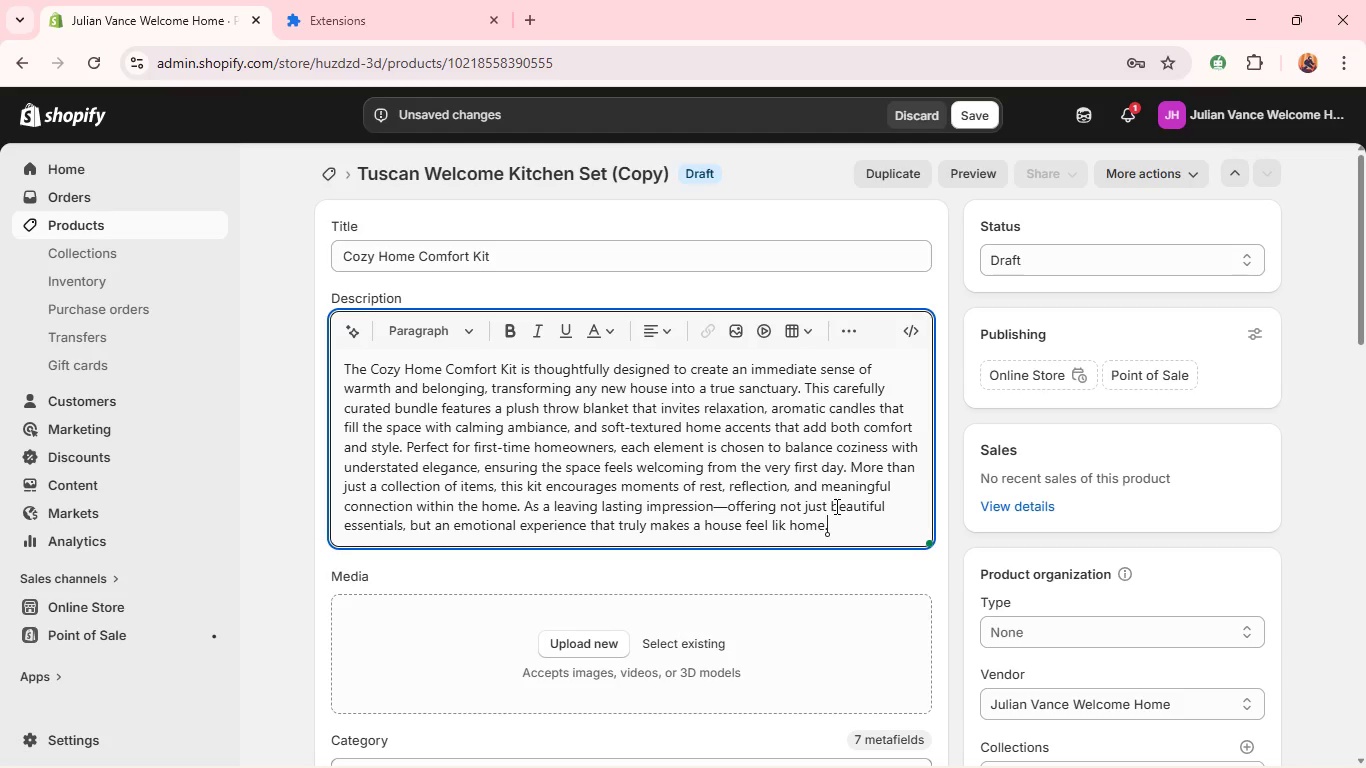 
left_click([571, 515])
 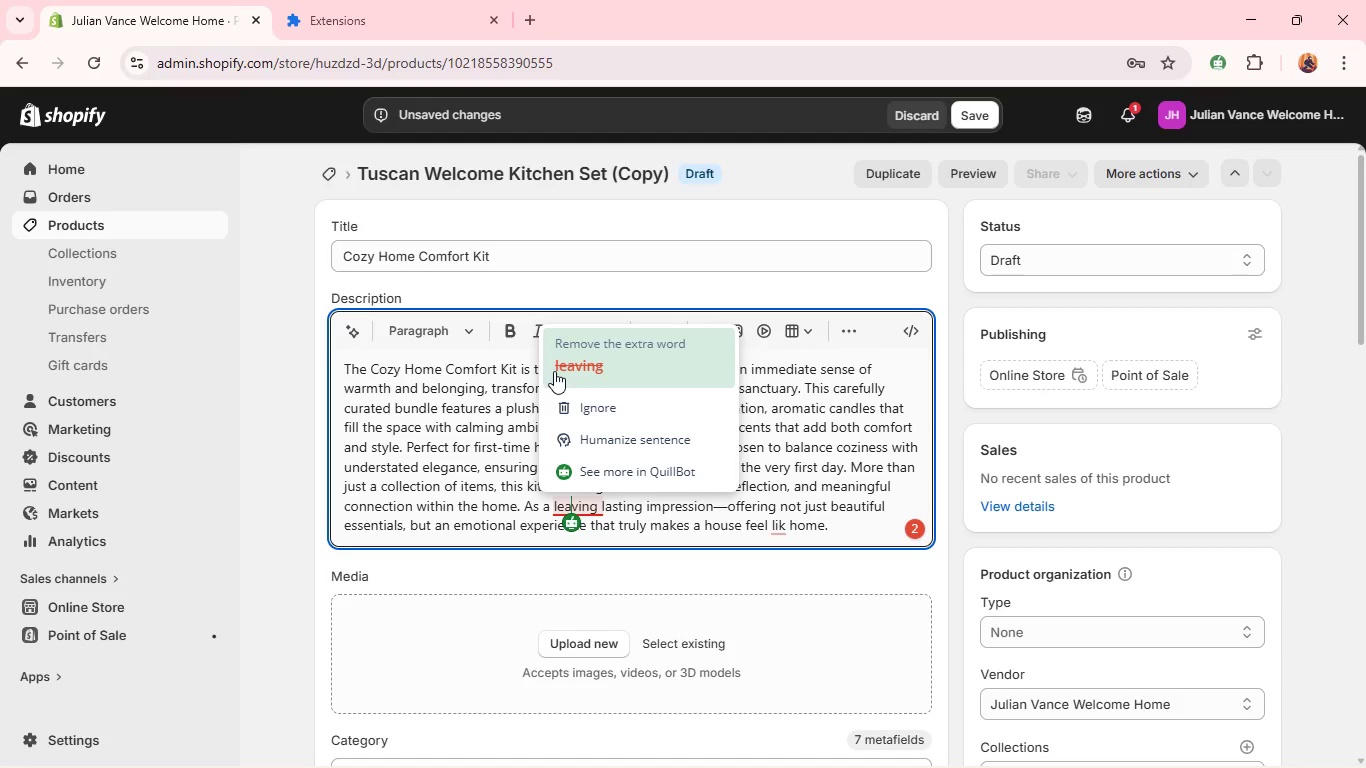 
left_click([554, 371])
 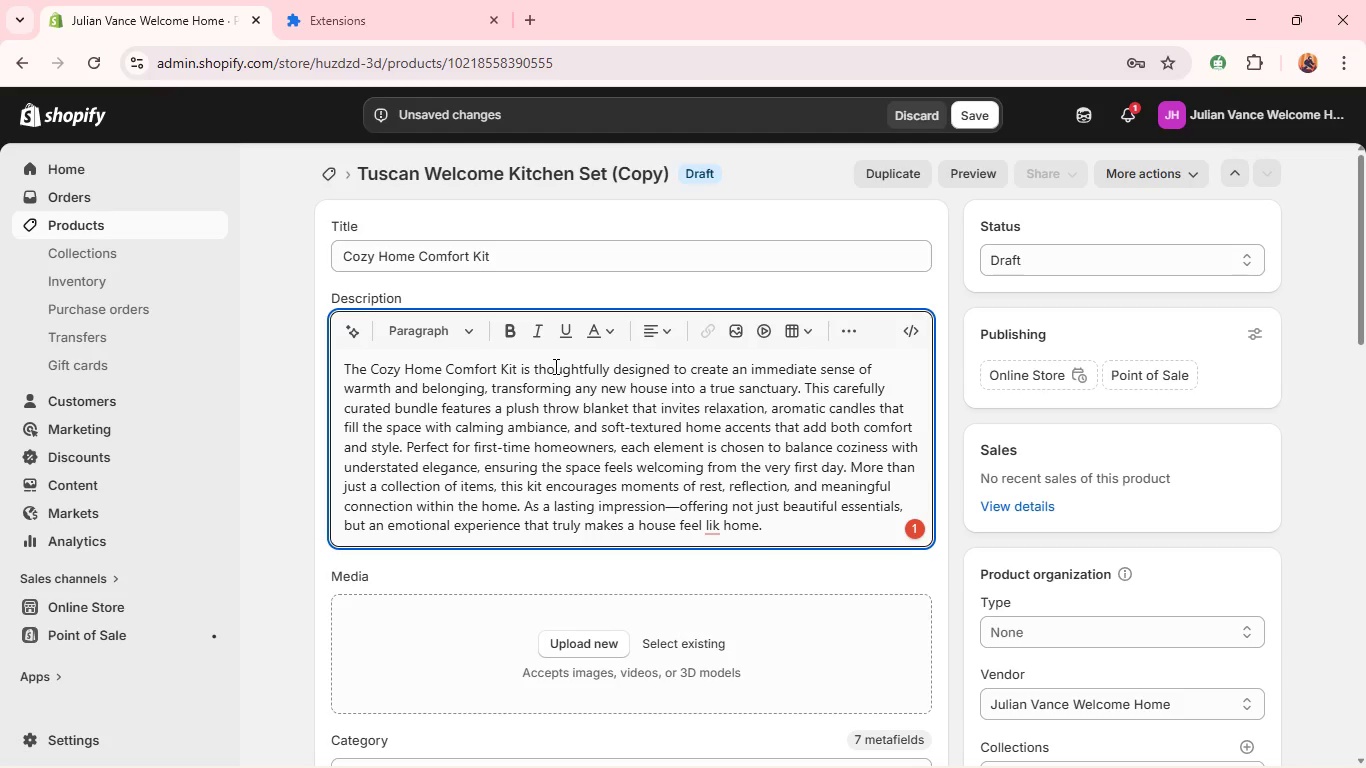 
wait(12.38)
 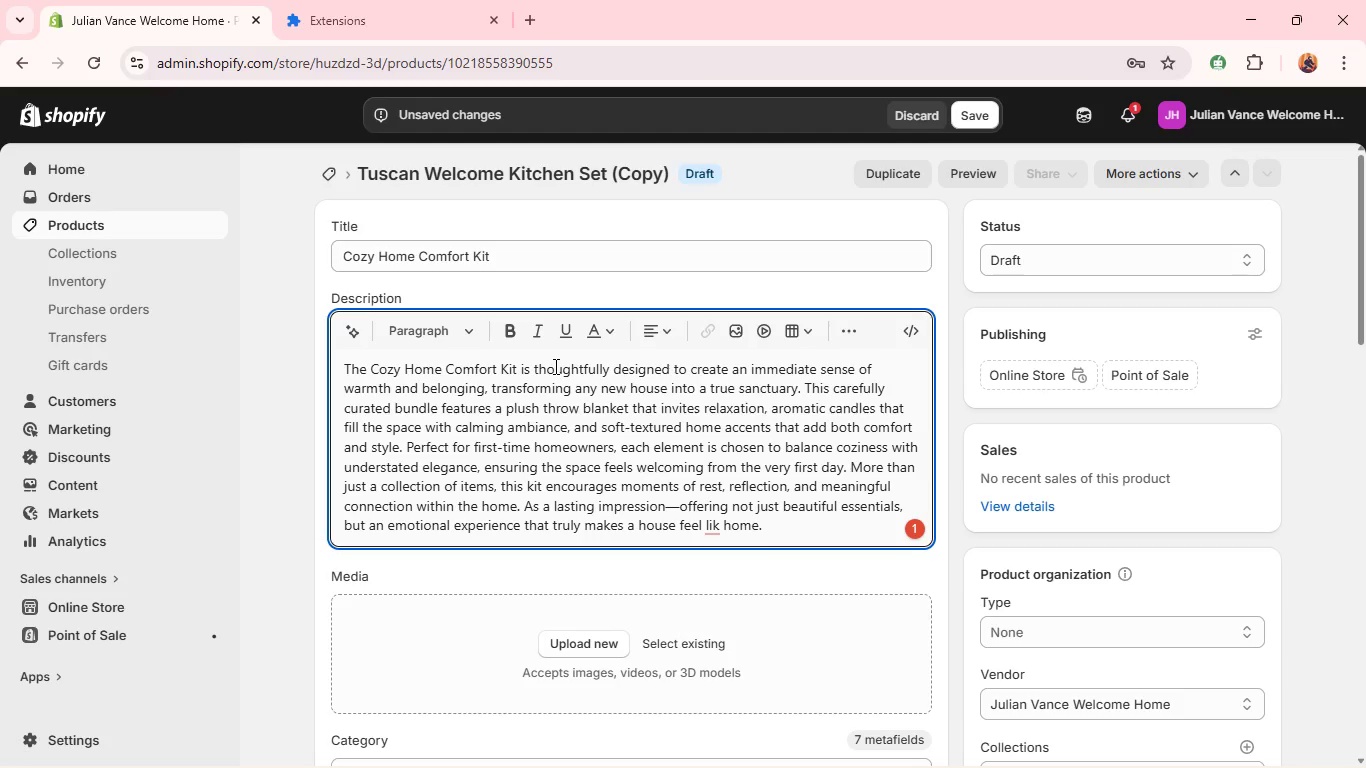 
type(luxury closing gift, it allows )
 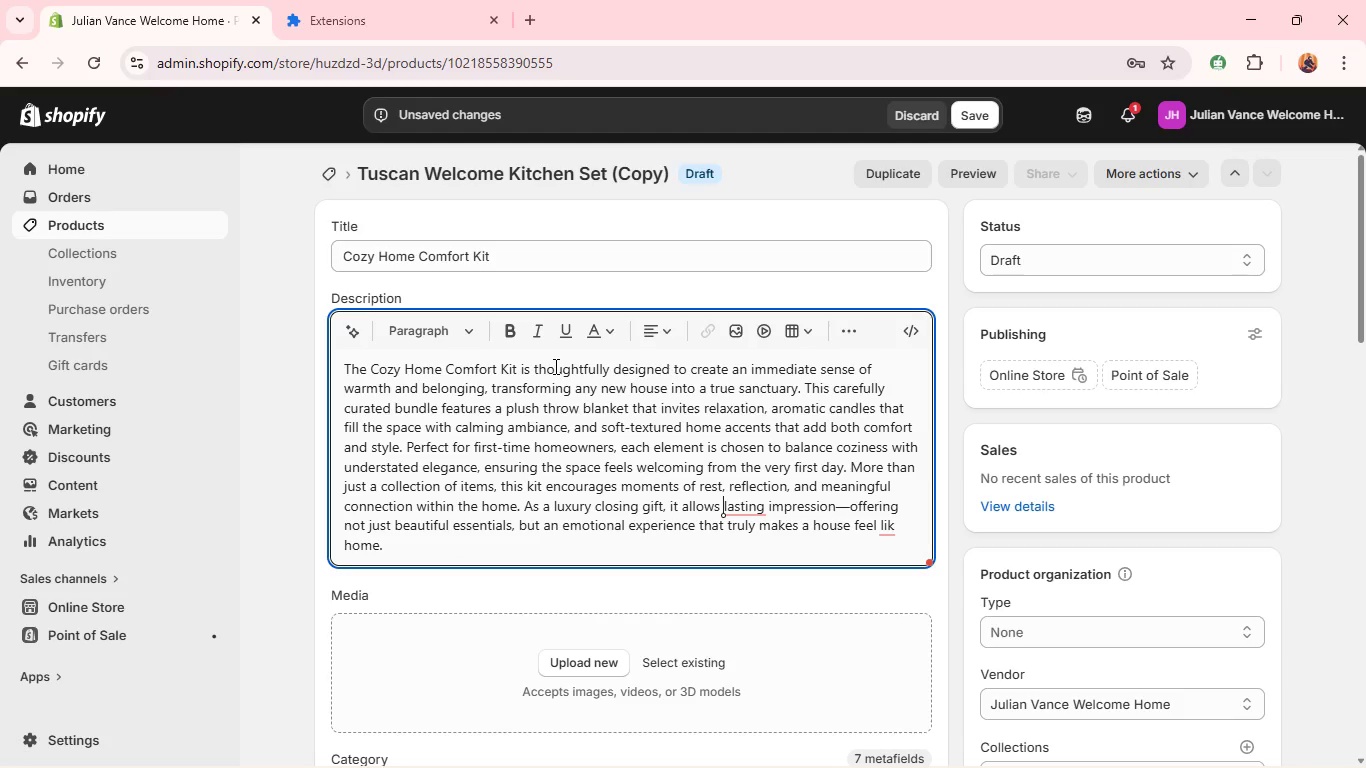 
type(realtors to leave )
 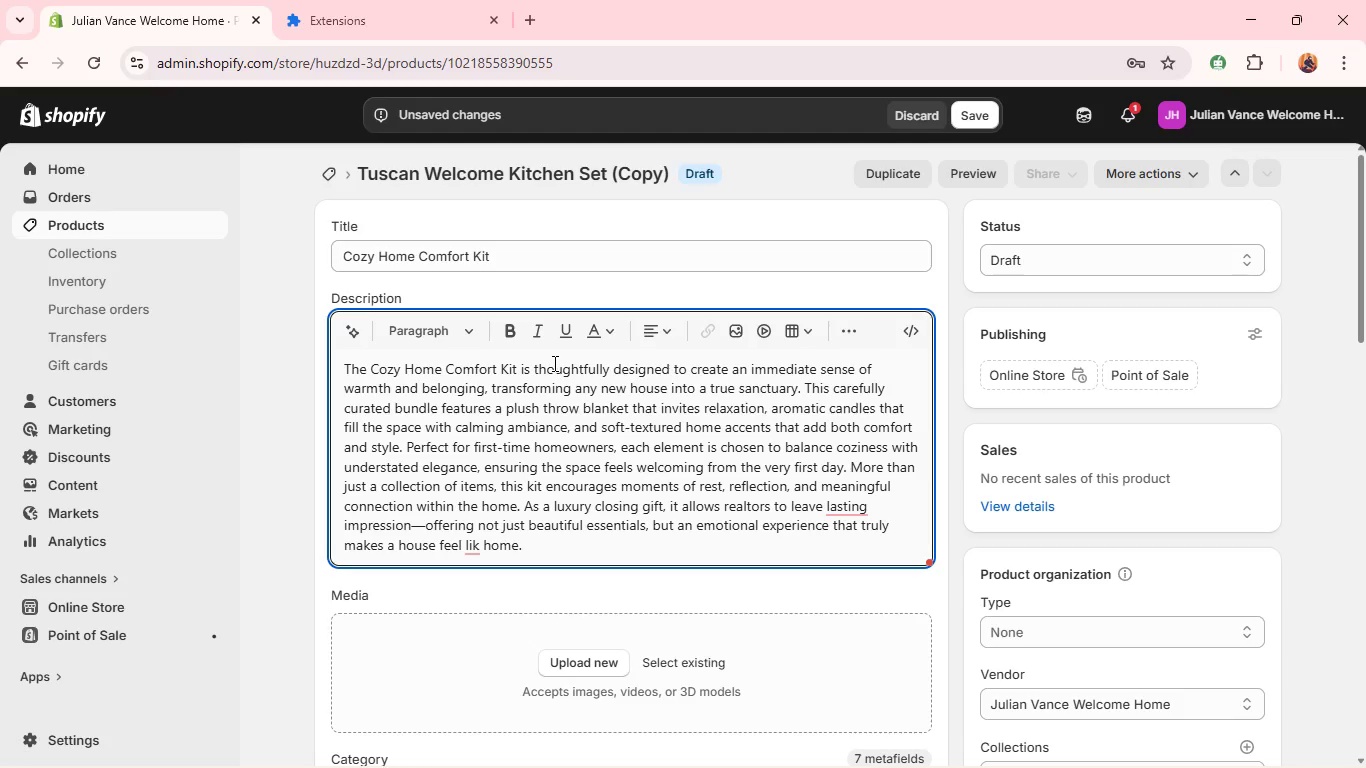 
wait(5.78)
 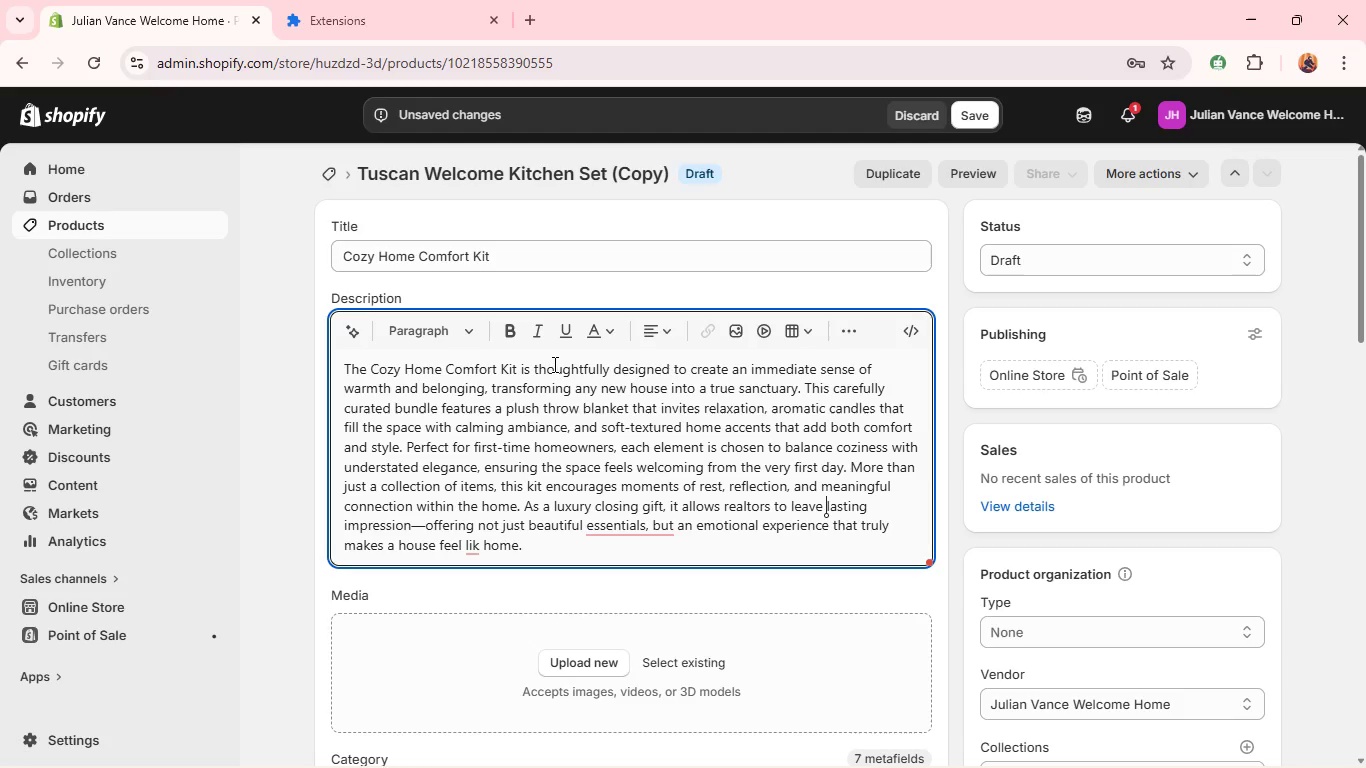 
key(A)
 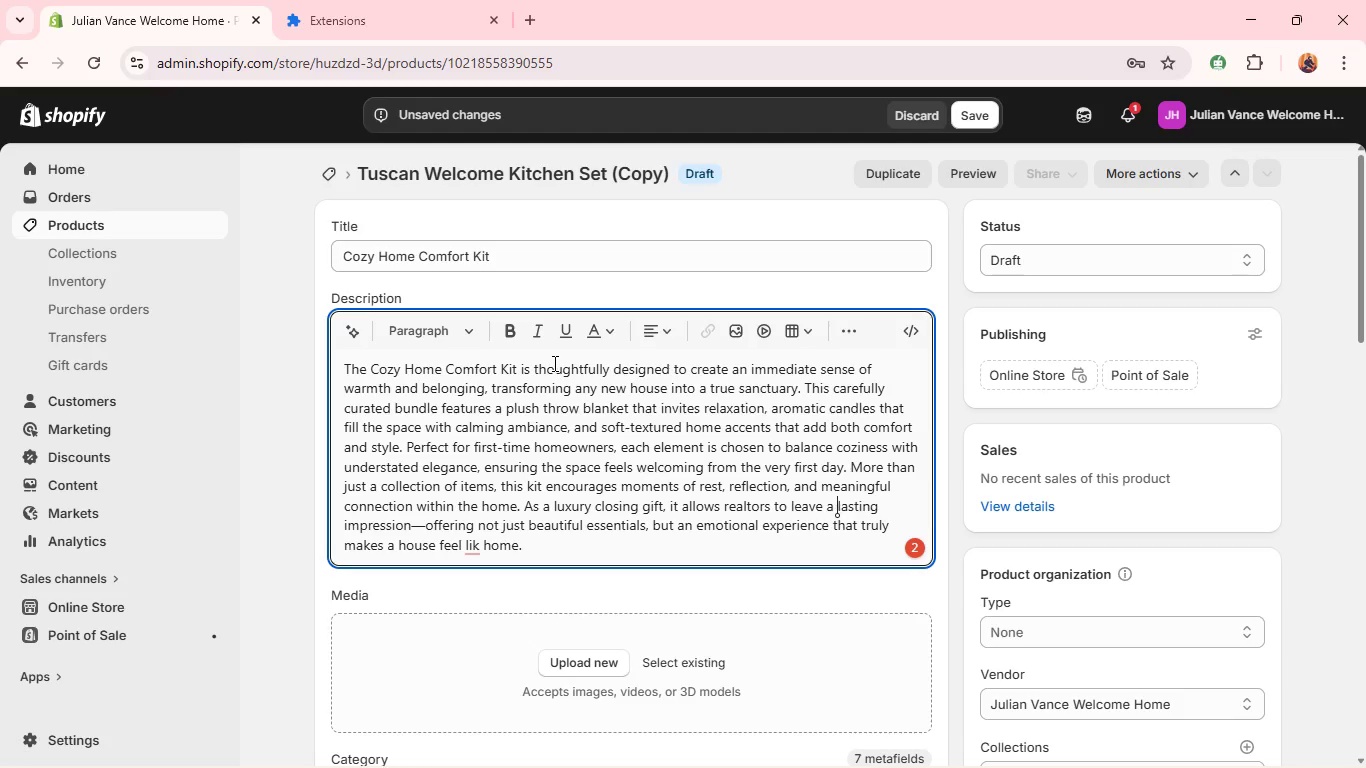 
key(Space)
 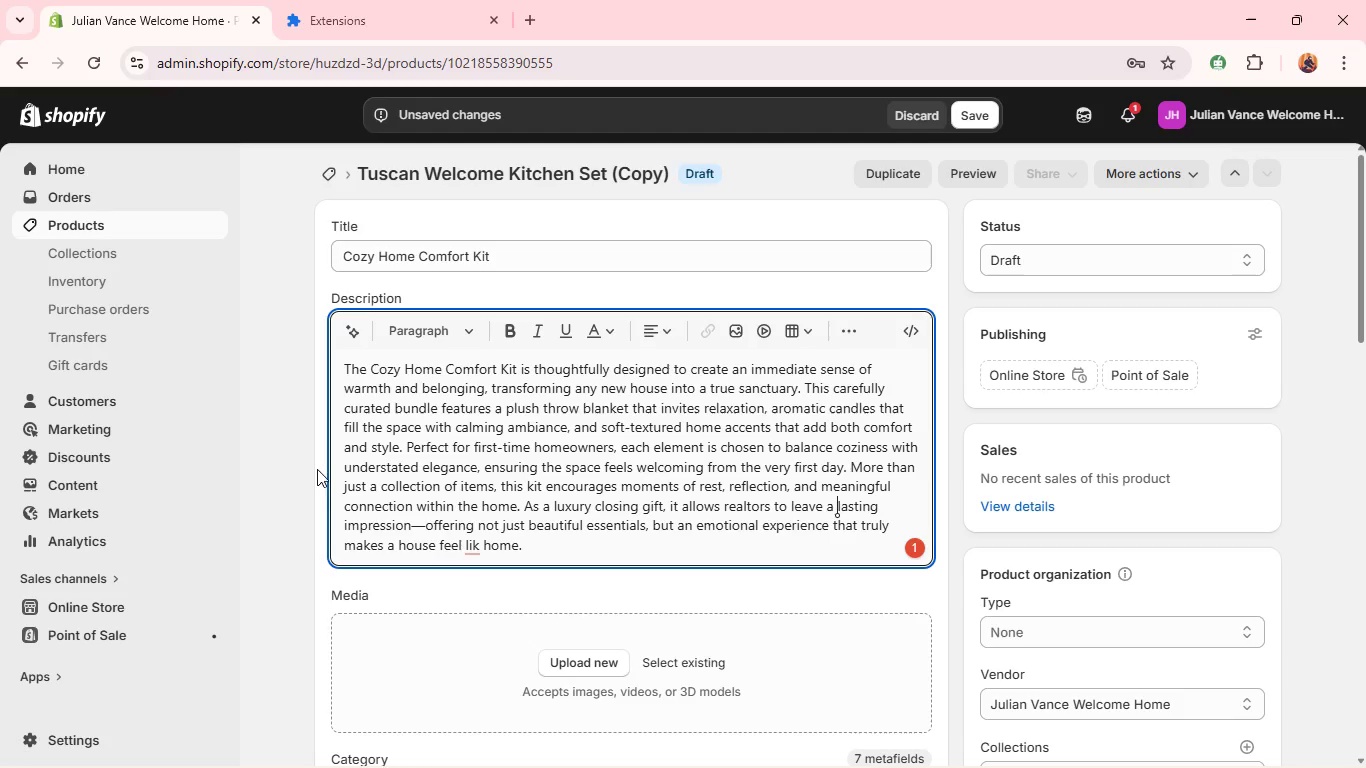 
left_click([476, 541])
 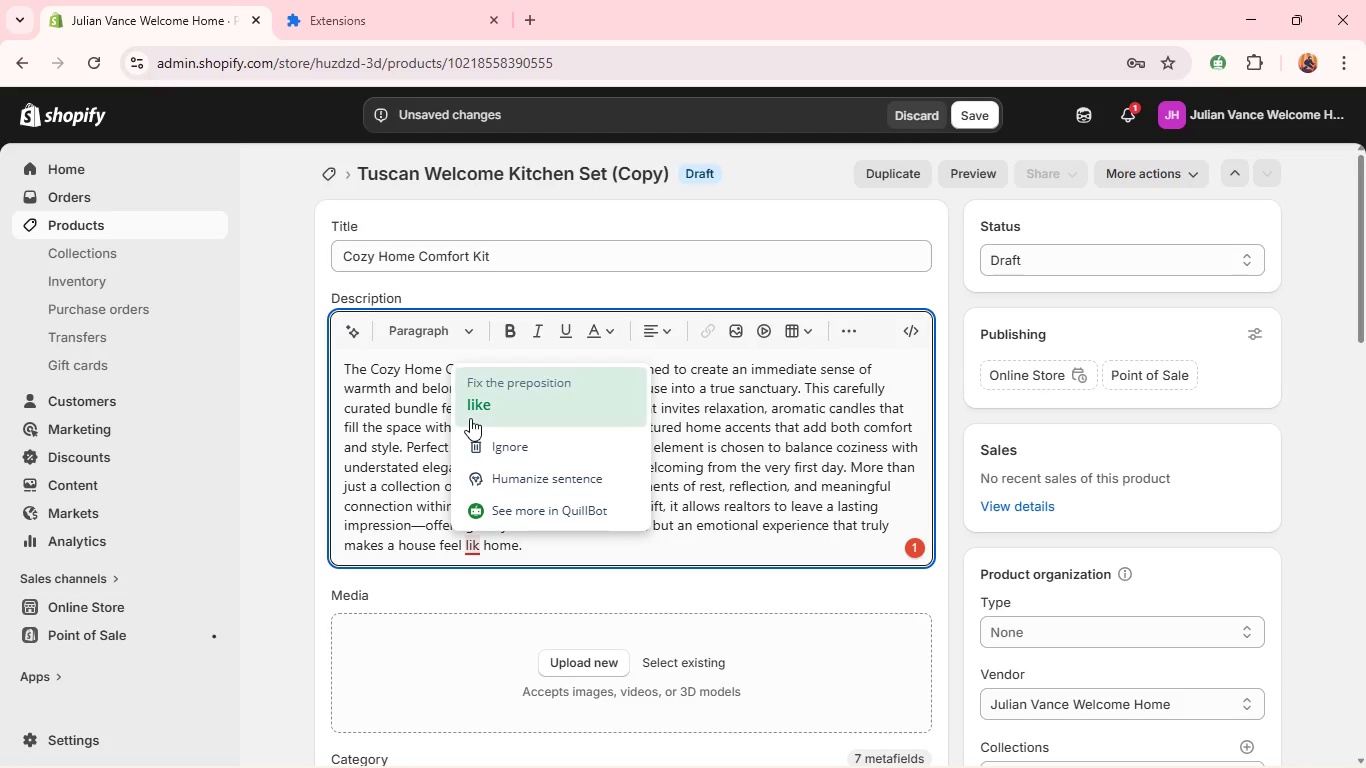 
left_click([470, 418])
 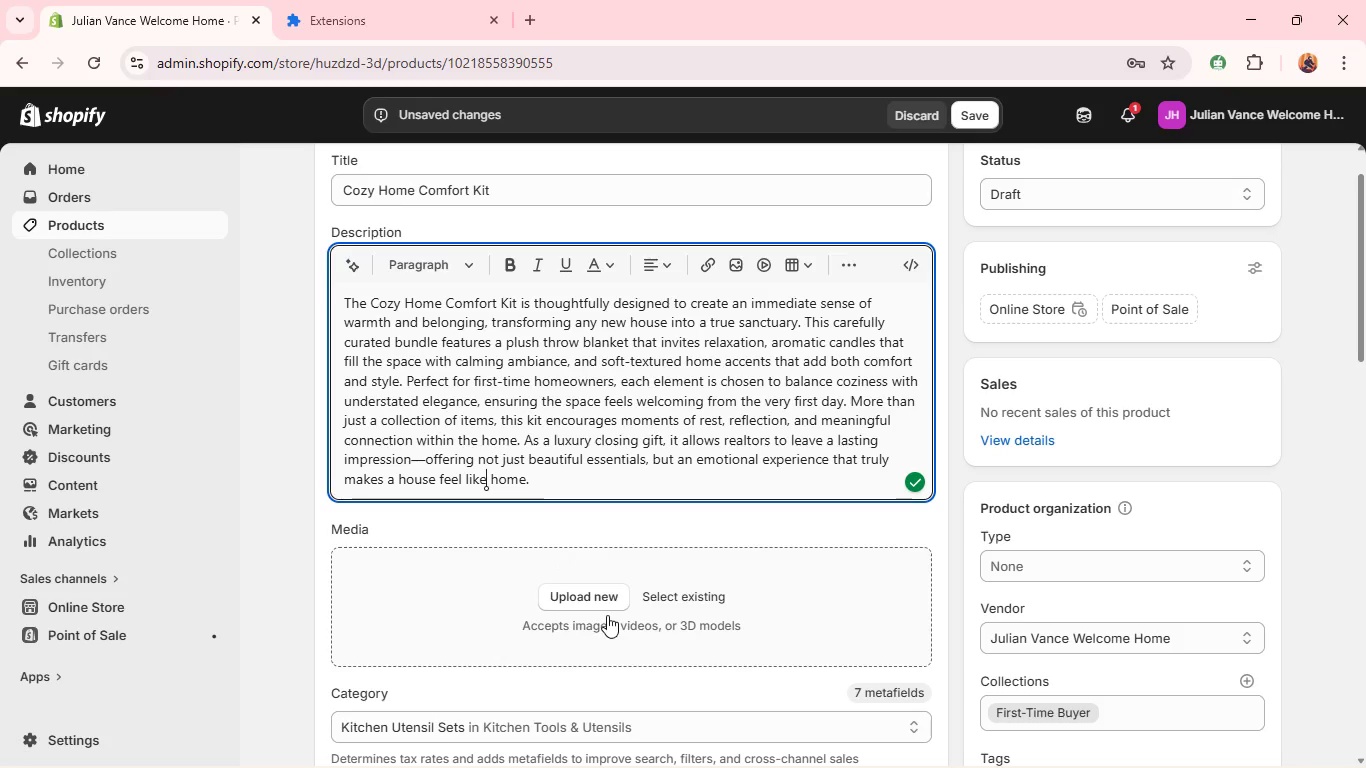 
left_click([599, 600])
 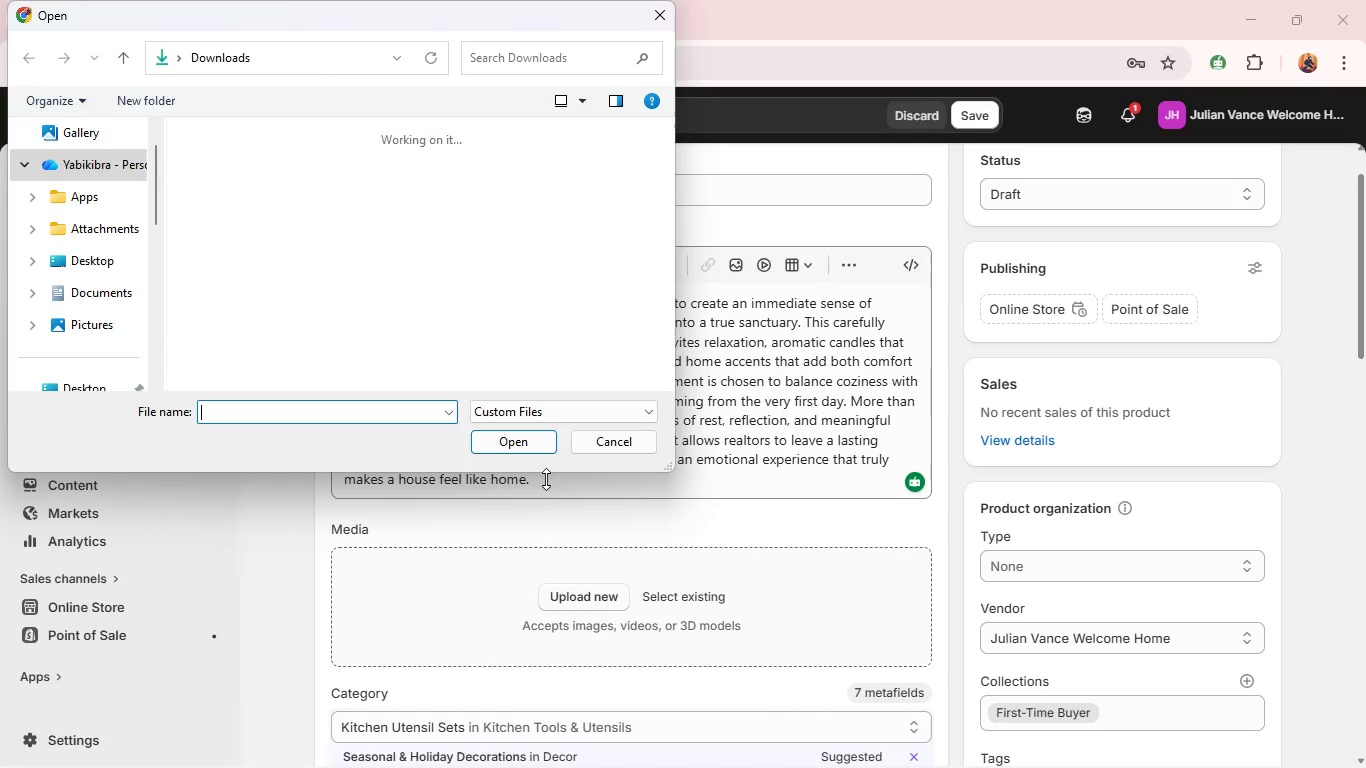 
scroll: coordinate [502, 362], scroll_direction: down, amount: 5.0
 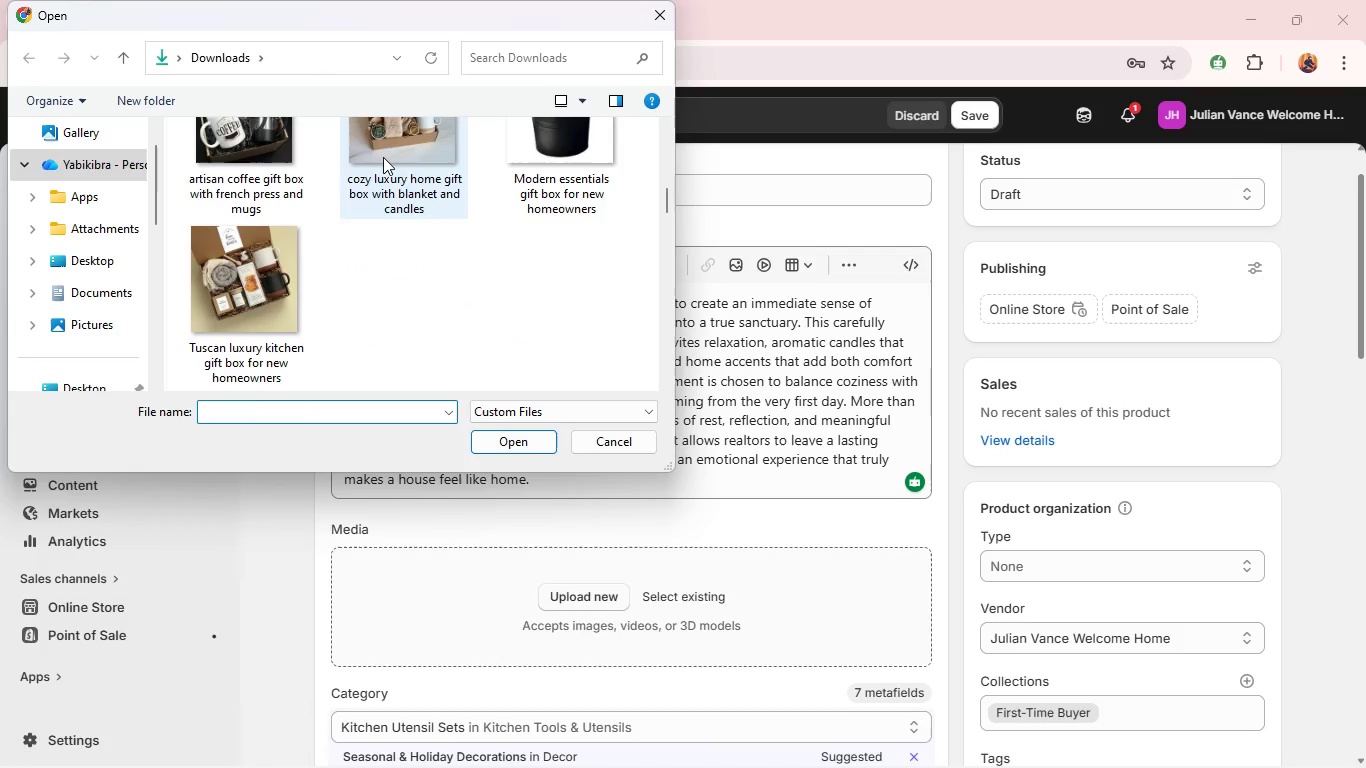 
left_click([383, 157])
 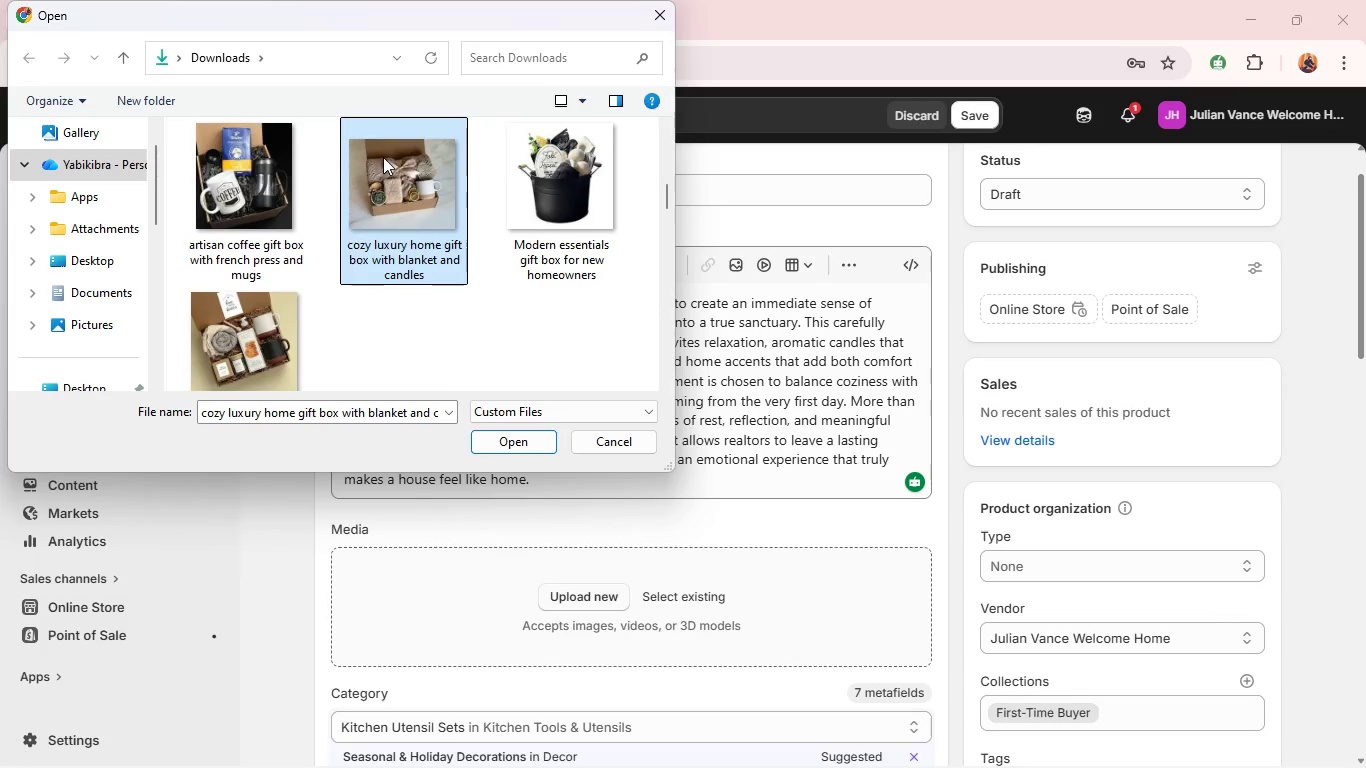 
key(Enter)
 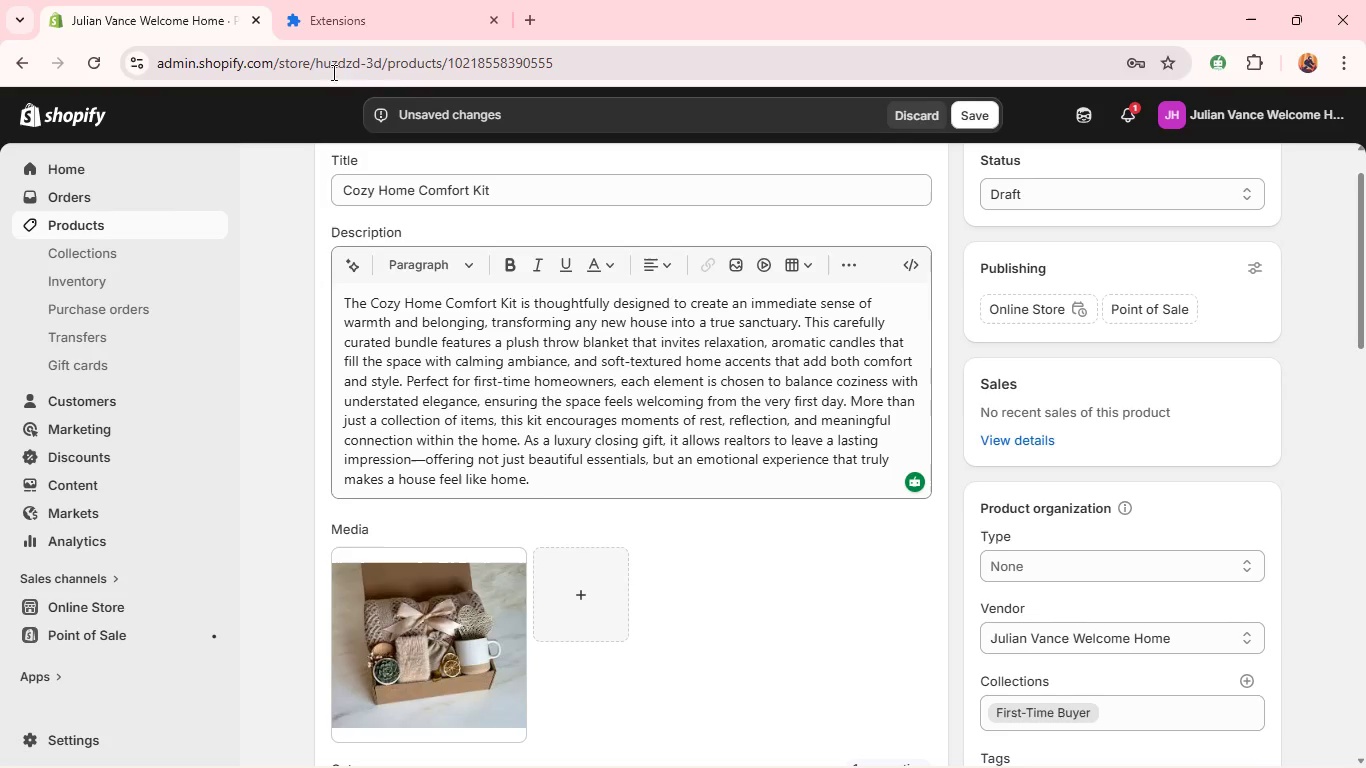 
wait(31.53)
 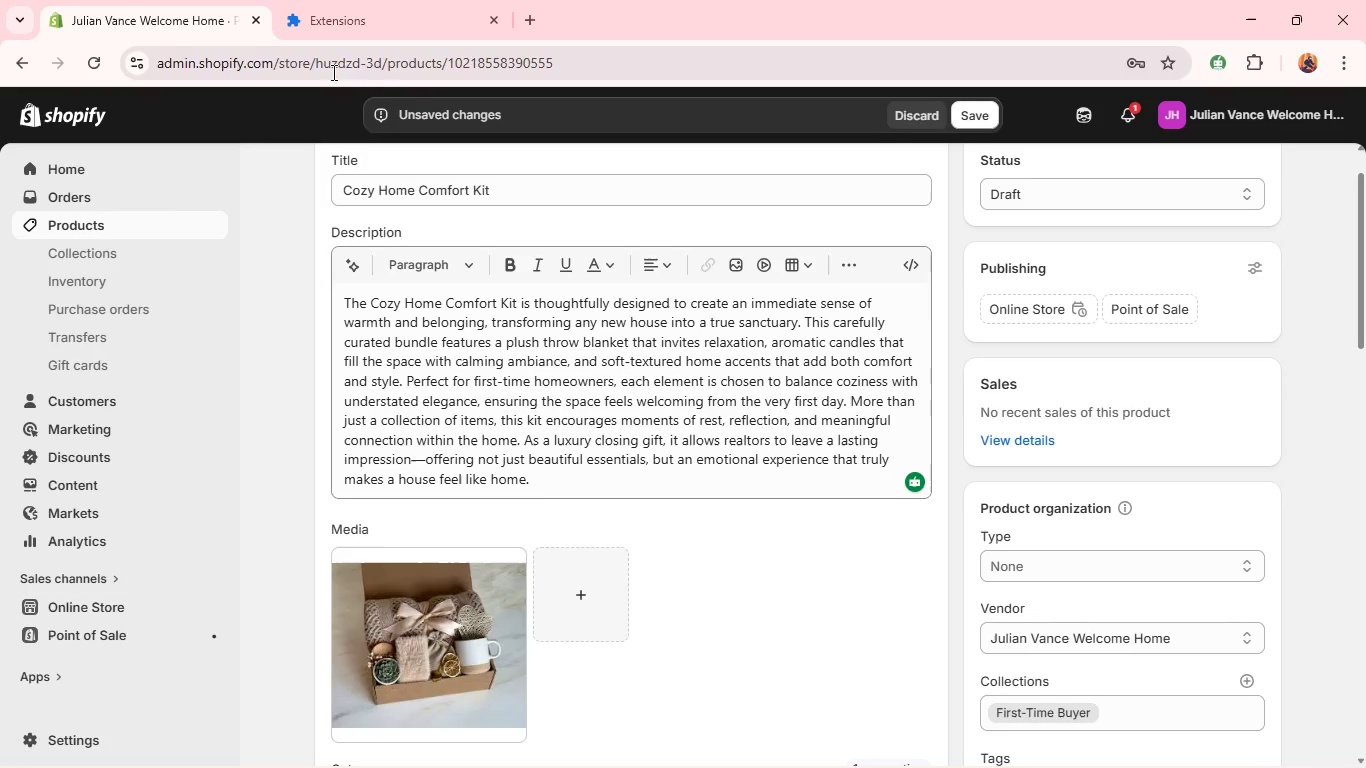 
left_click([389, 657])
 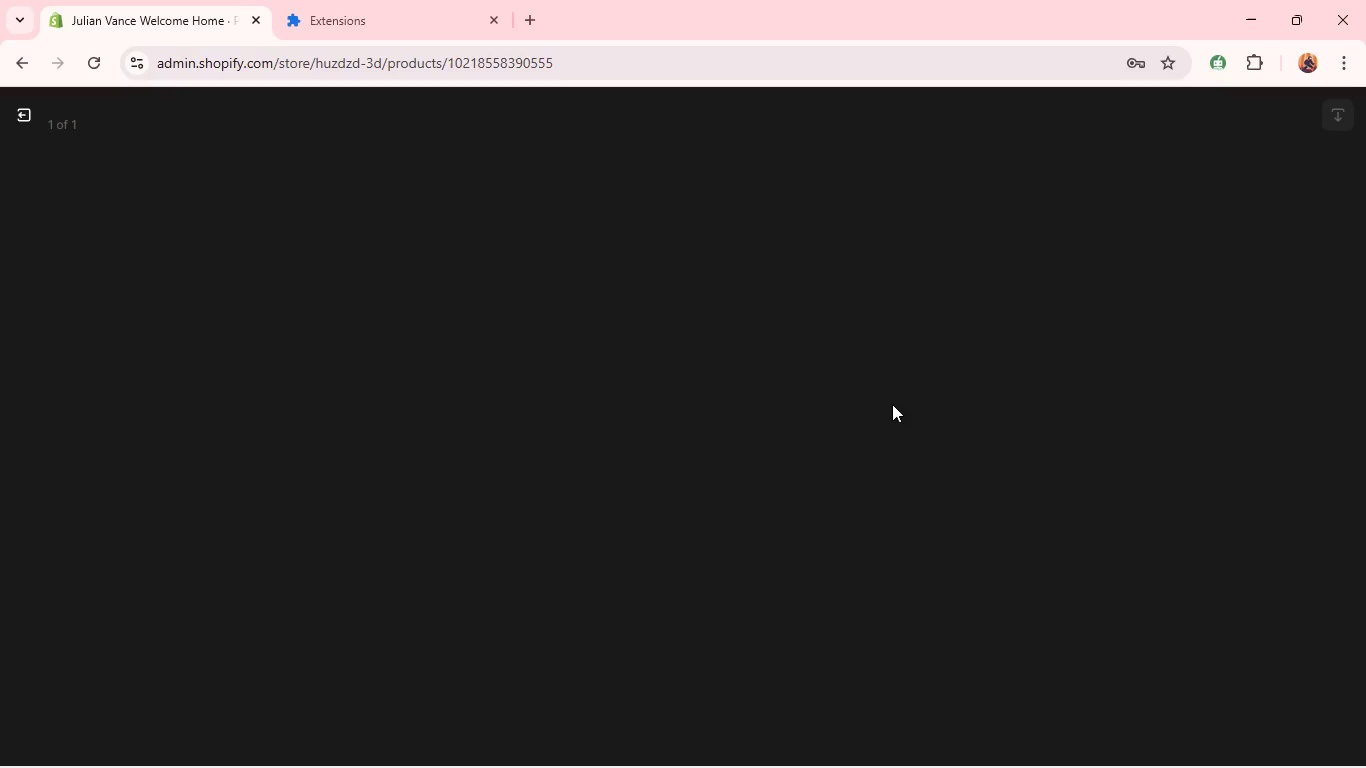 
mouse_move([1143, 303])
 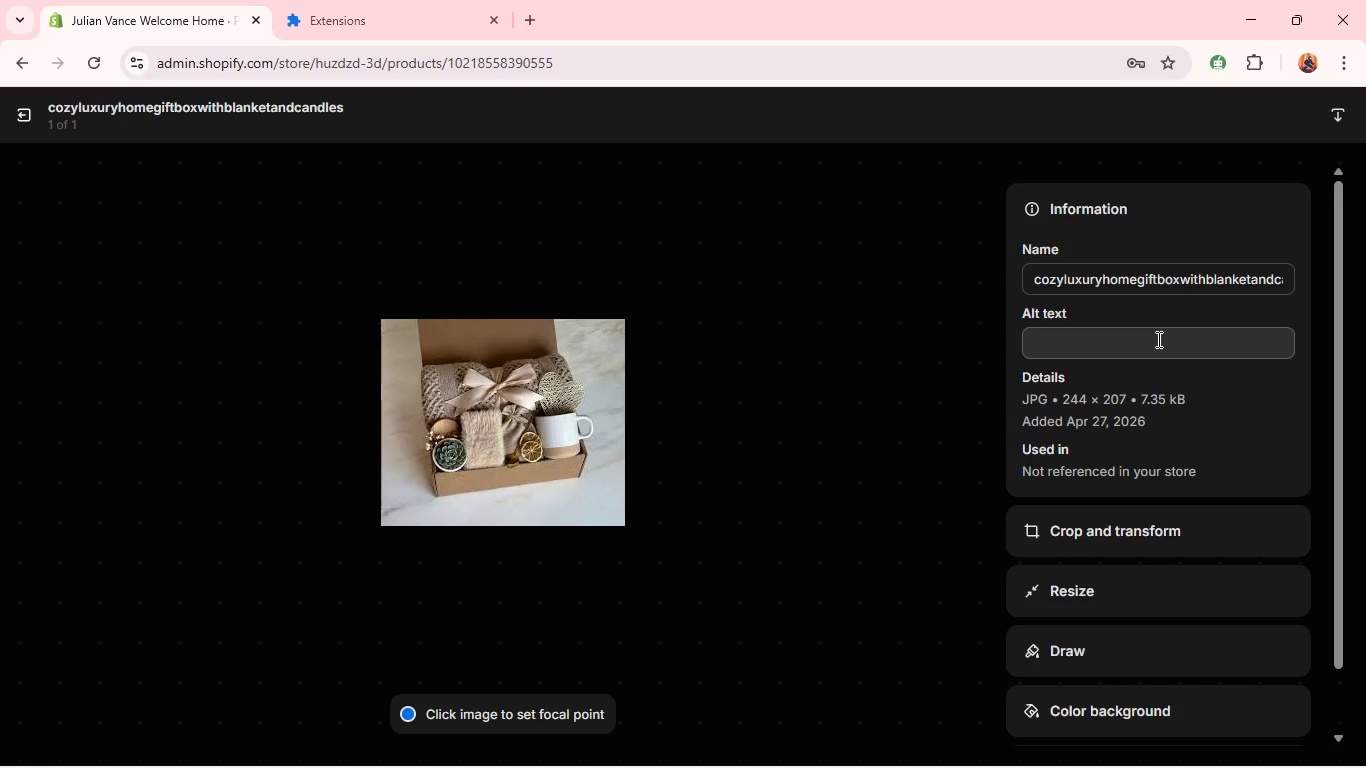 
left_click([1158, 346])
 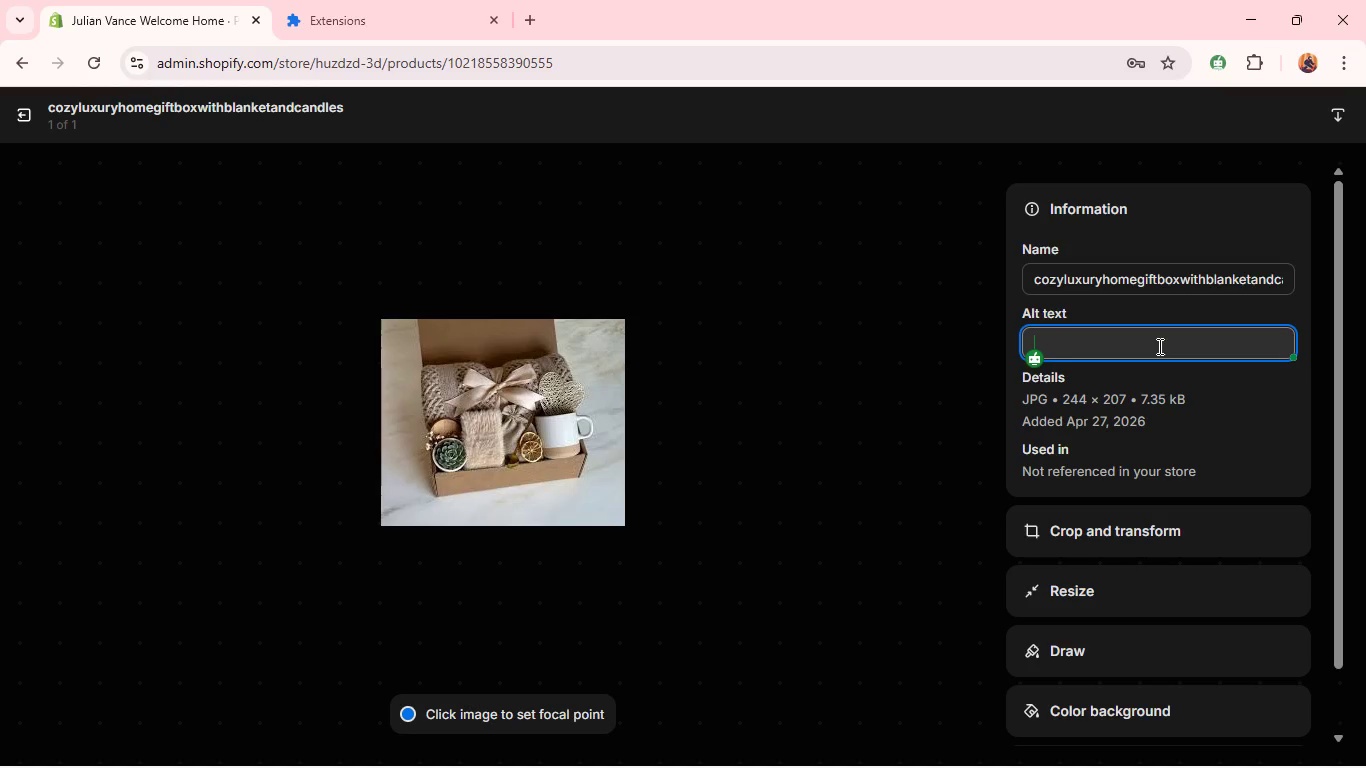 
wait(11.12)
 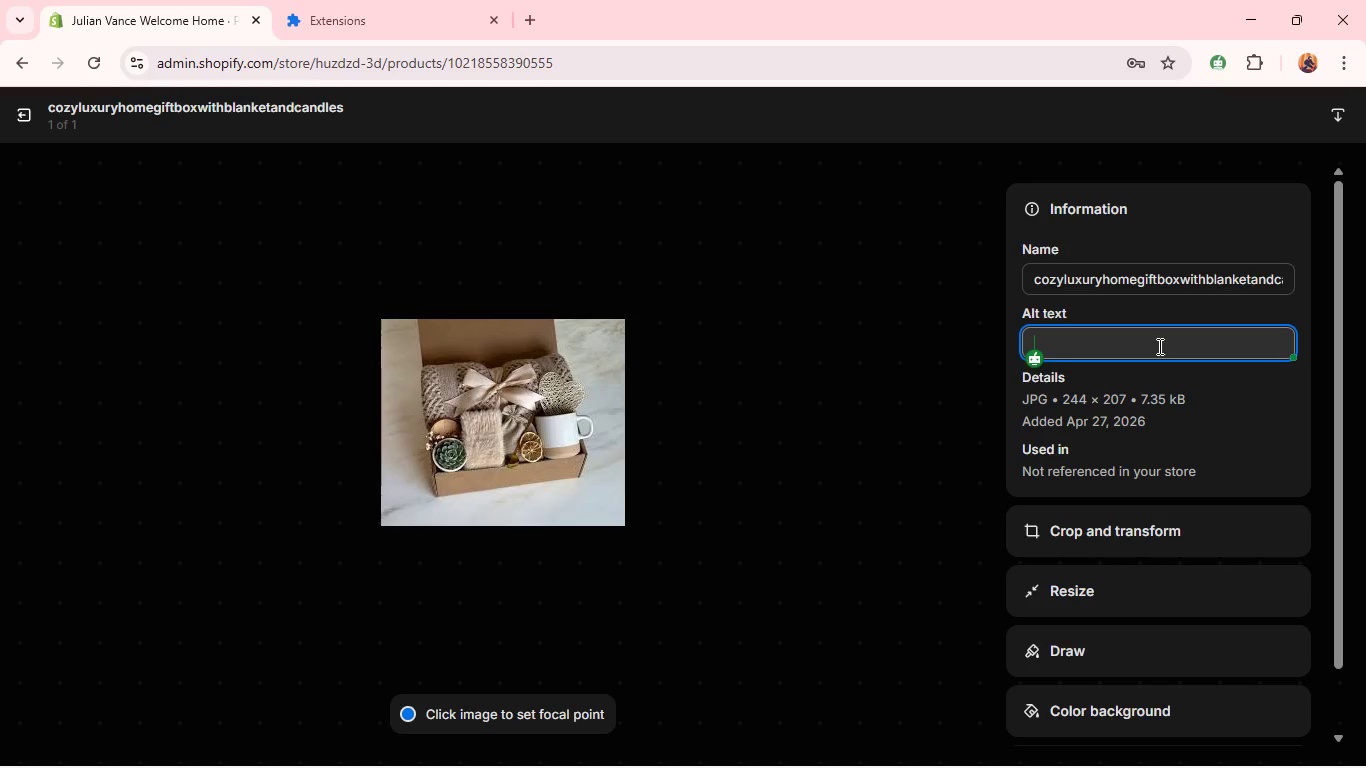 
type(Cozy )
 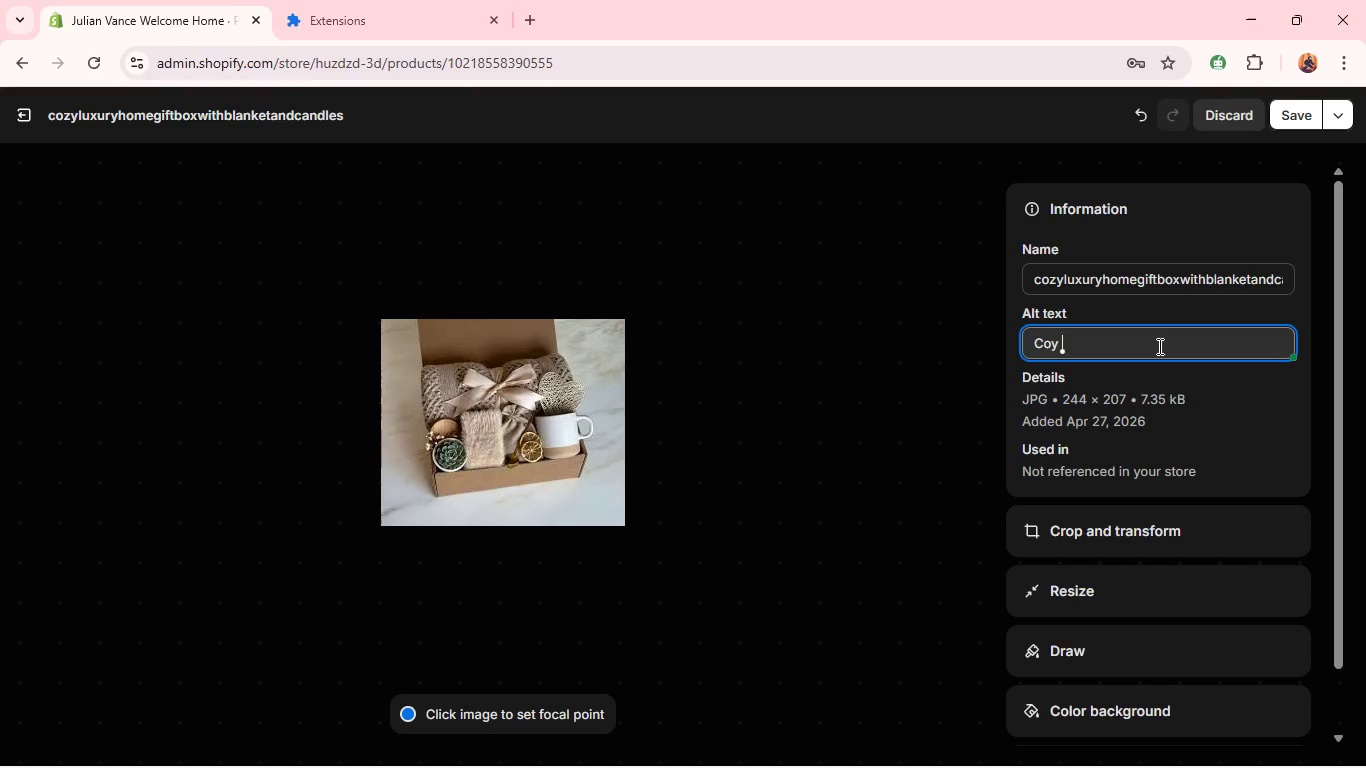 
type(luxury home gift box with blanket and )
 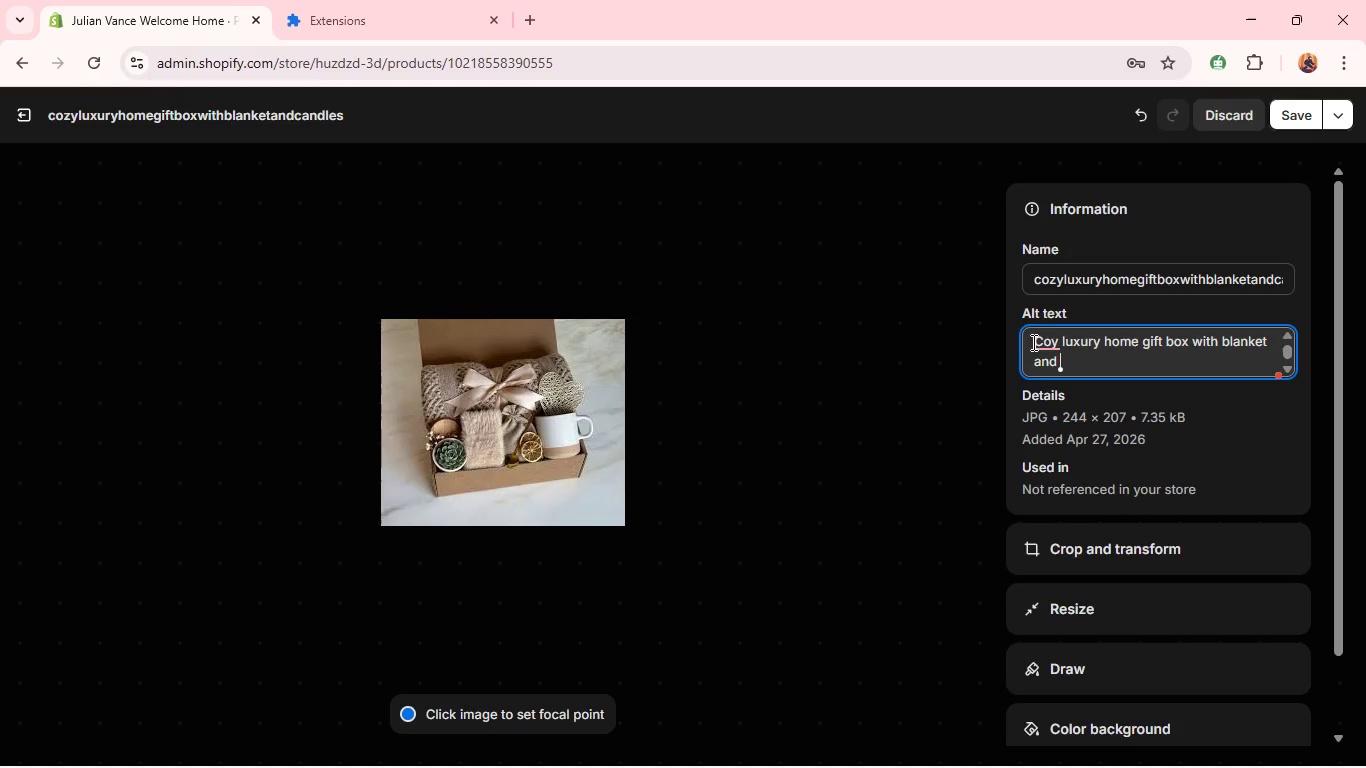 
left_click([1050, 338])
 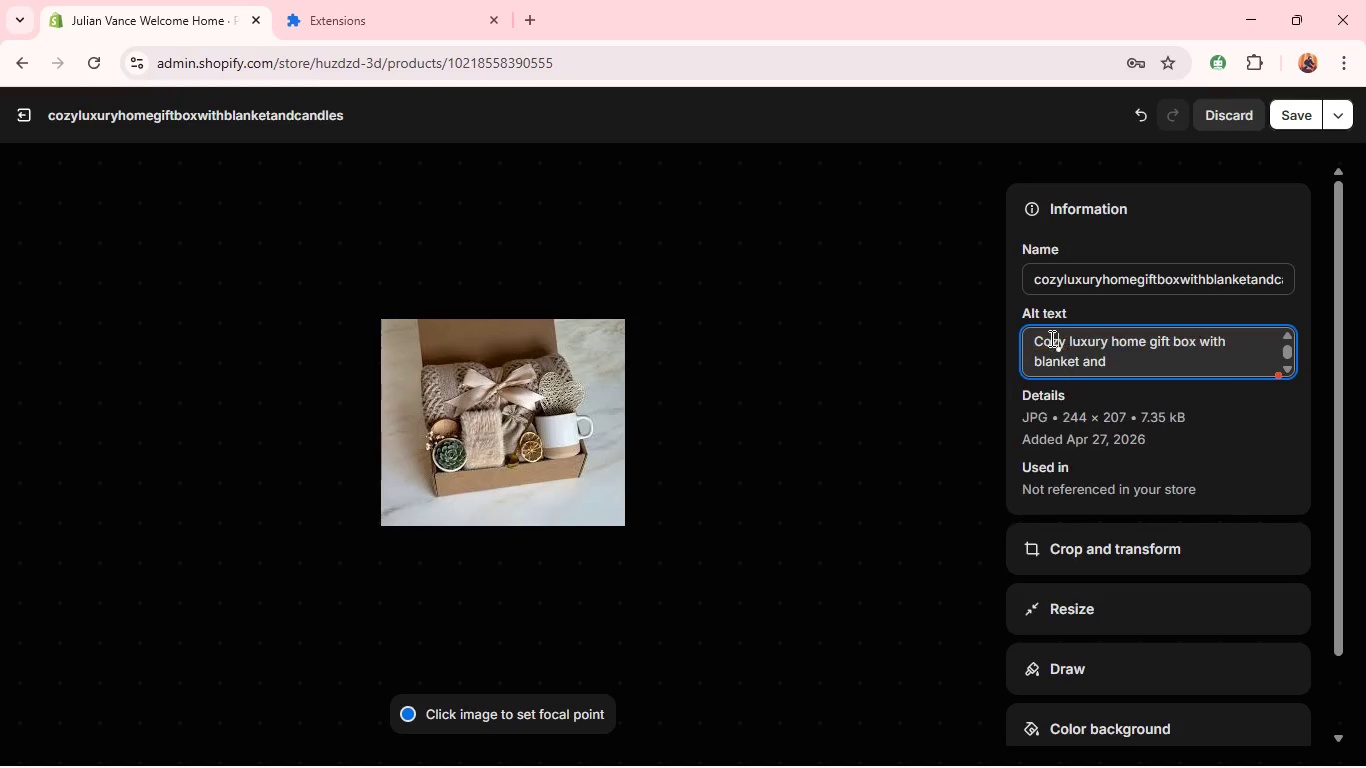 
key(Z)
 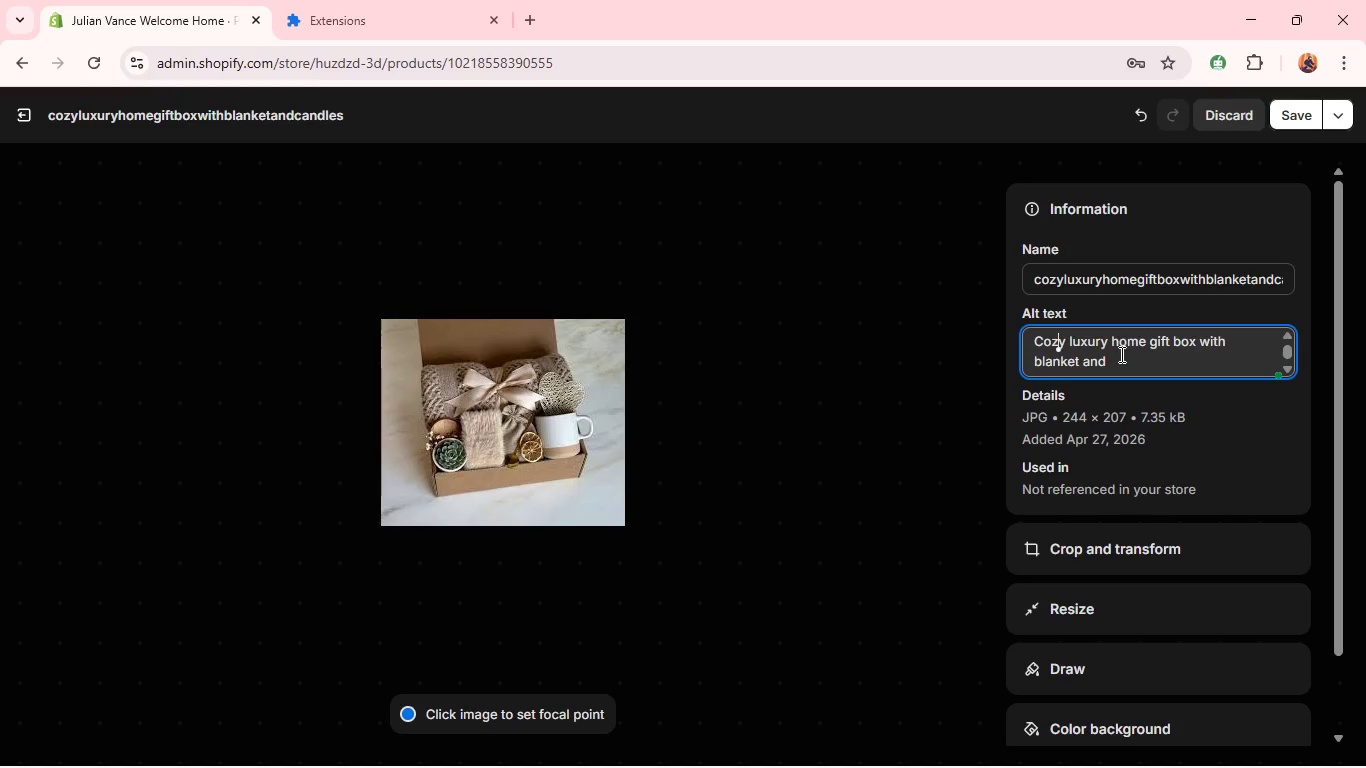 
left_click([1120, 353])
 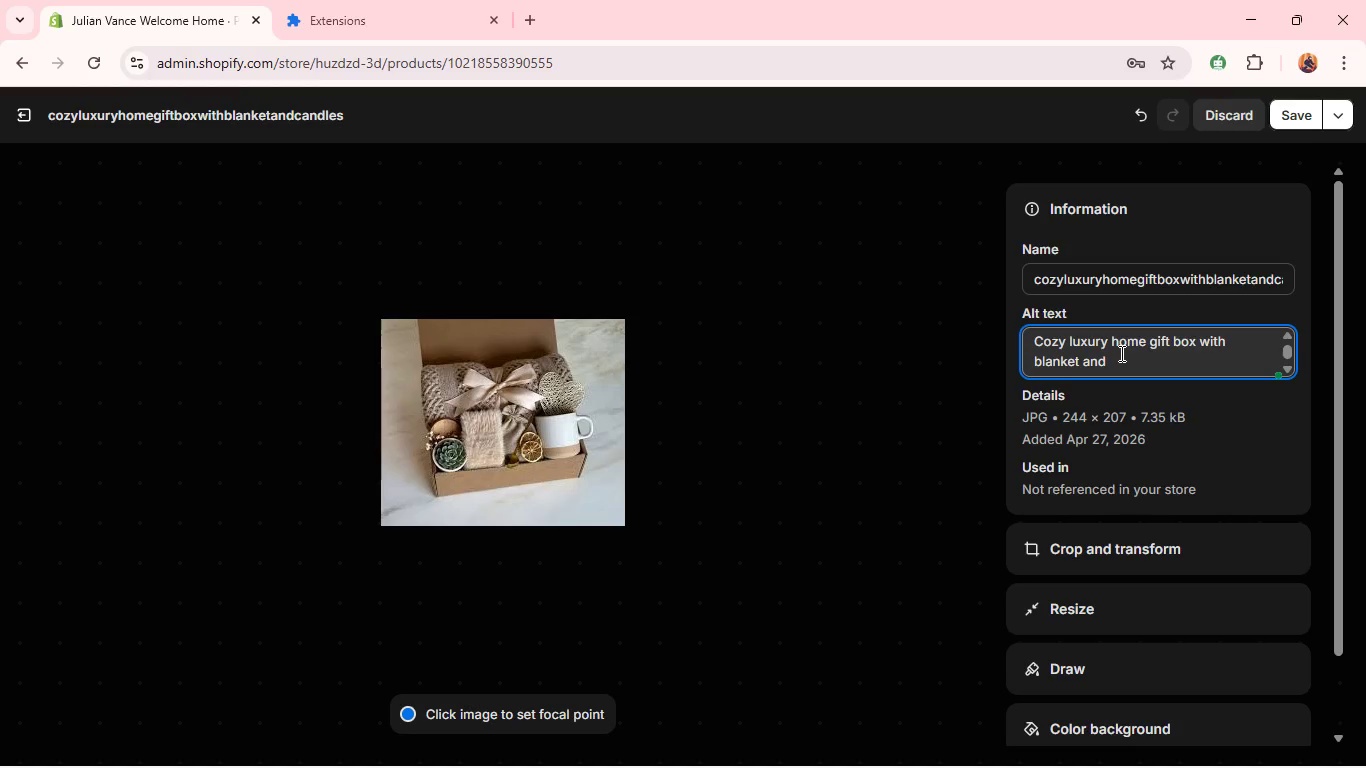 
type(candles)
 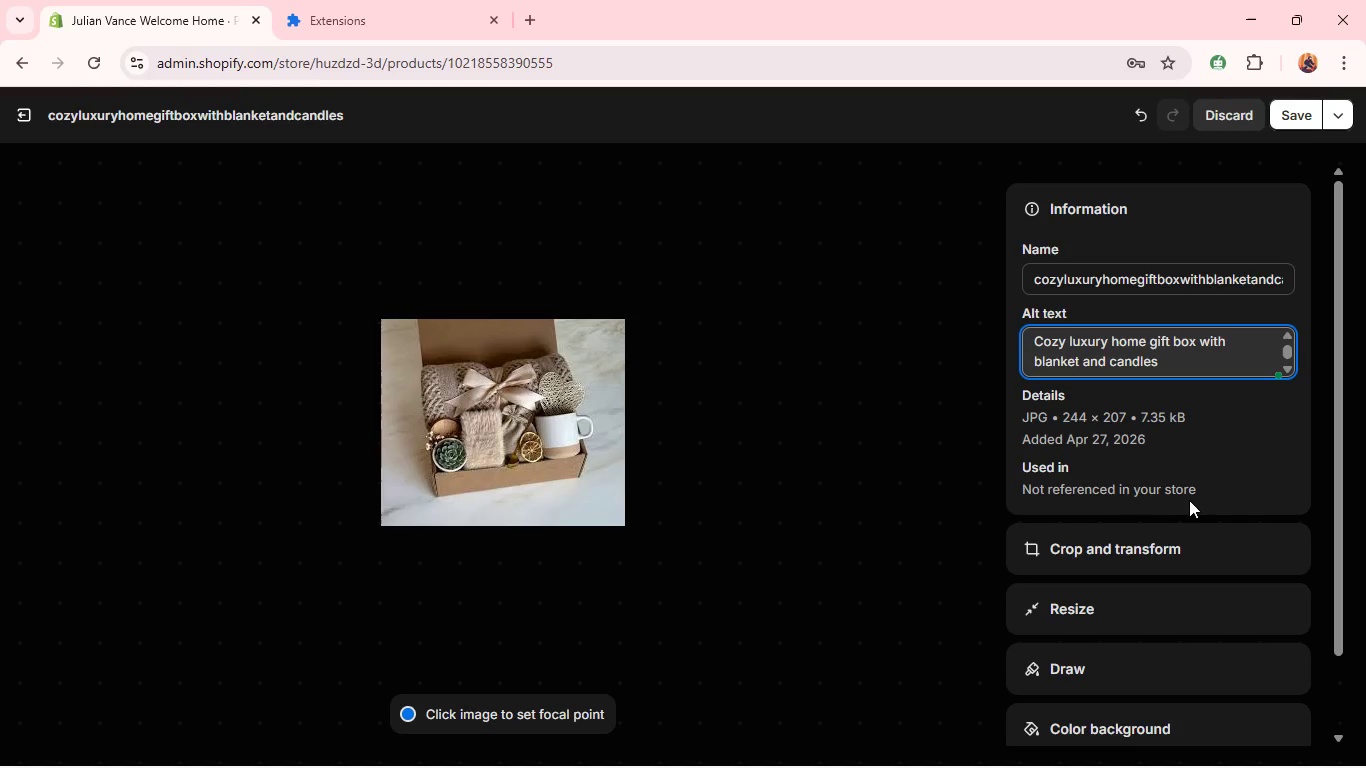 
left_click([1191, 531])
 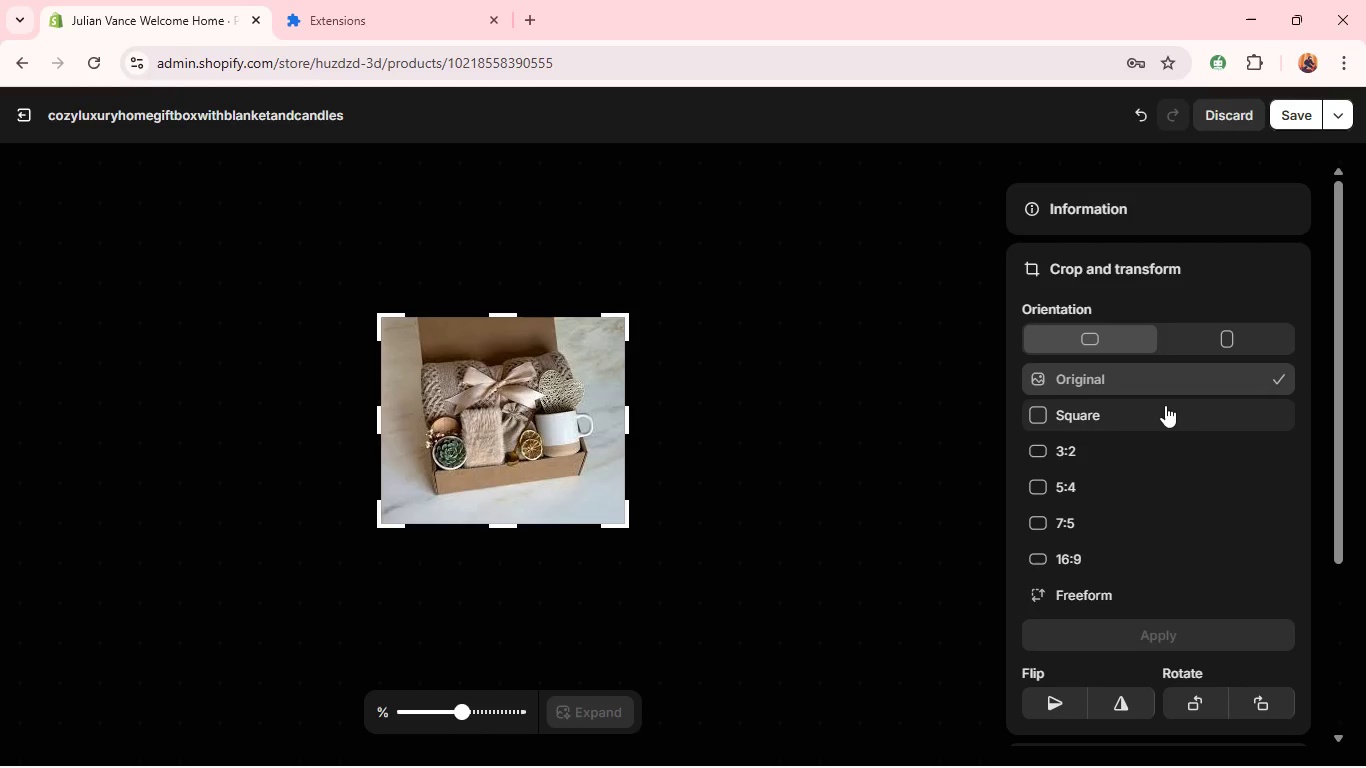 
left_click([1165, 405])
 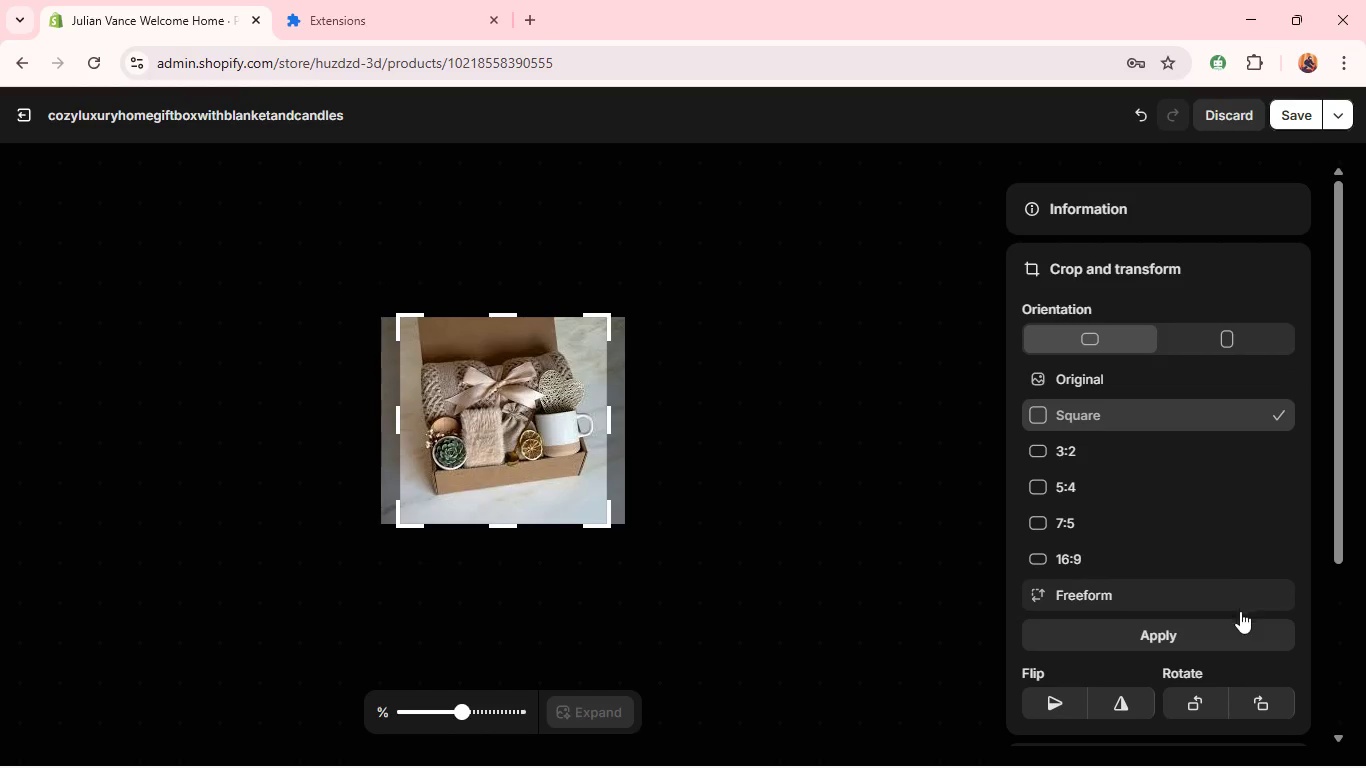 
left_click([1239, 621])
 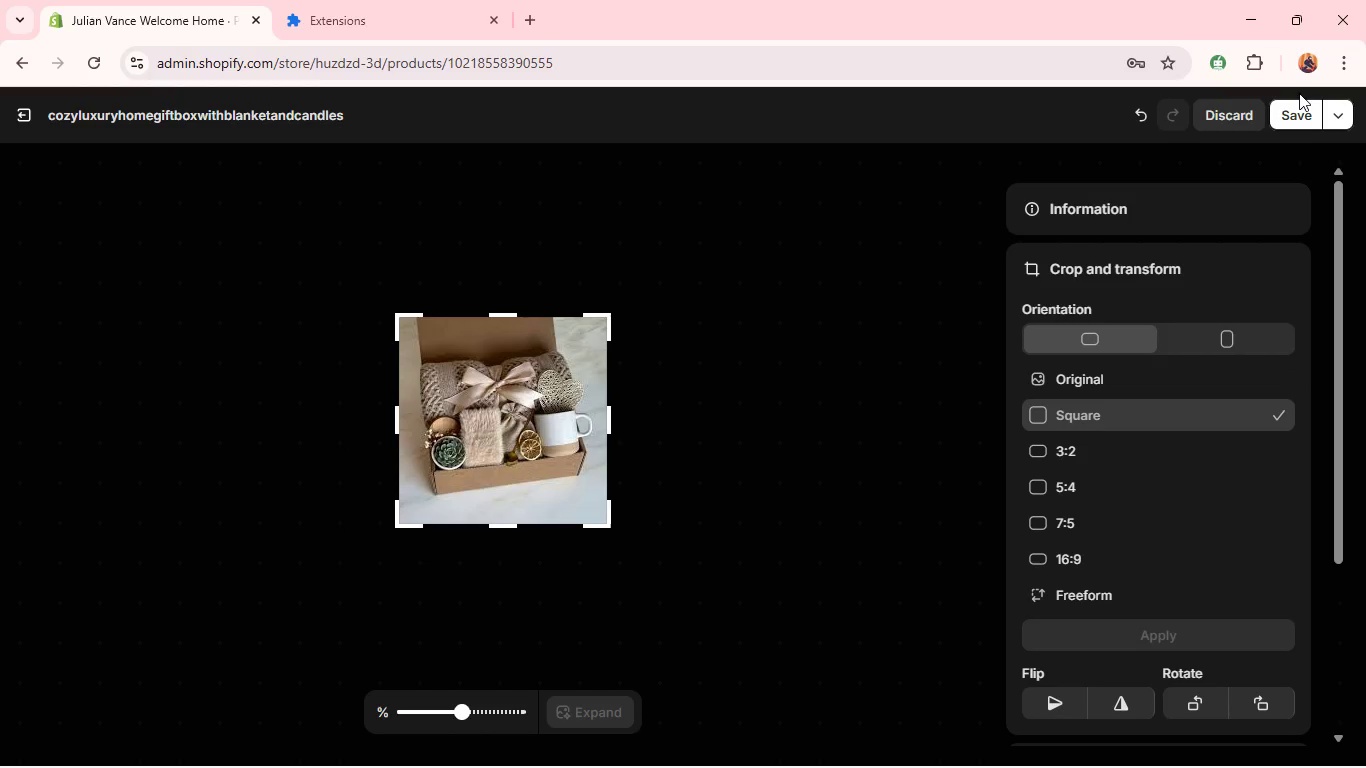 
left_click([1299, 120])
 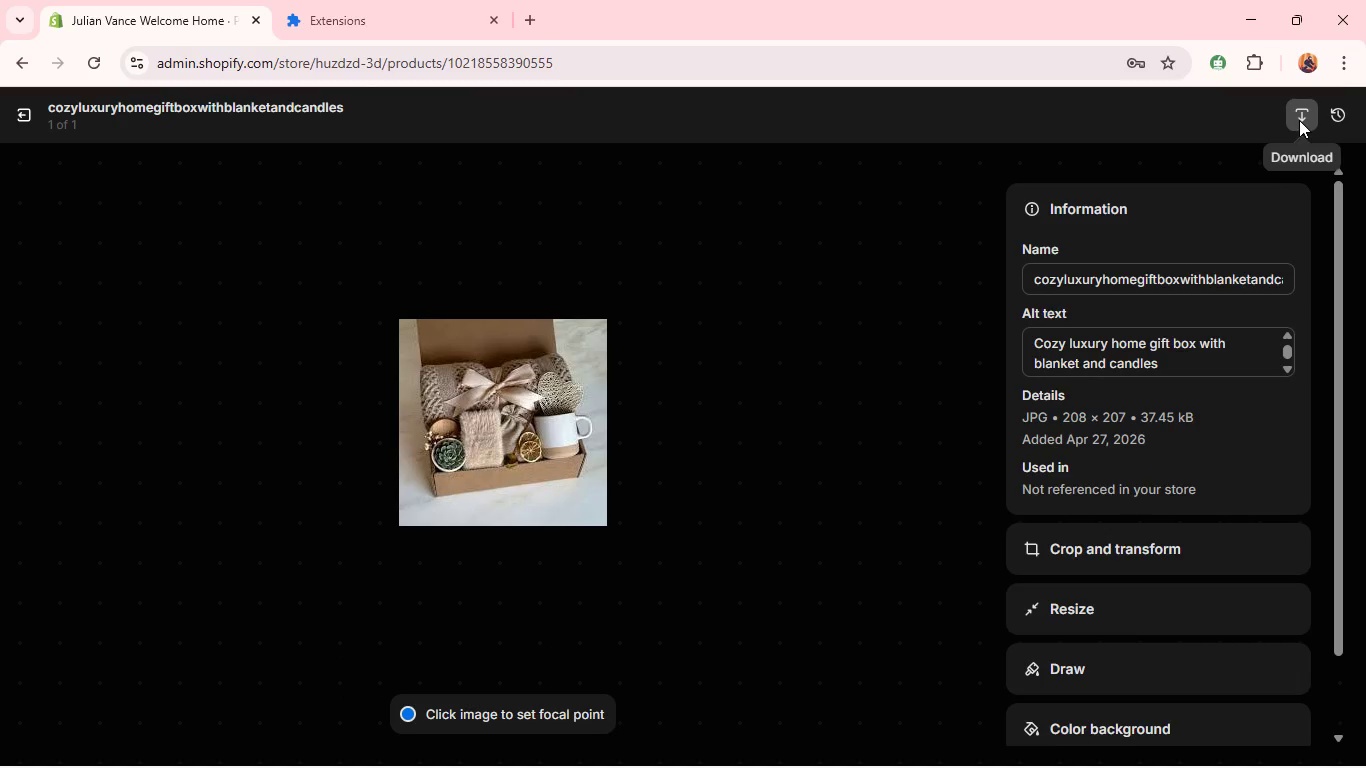 
wait(14.14)
 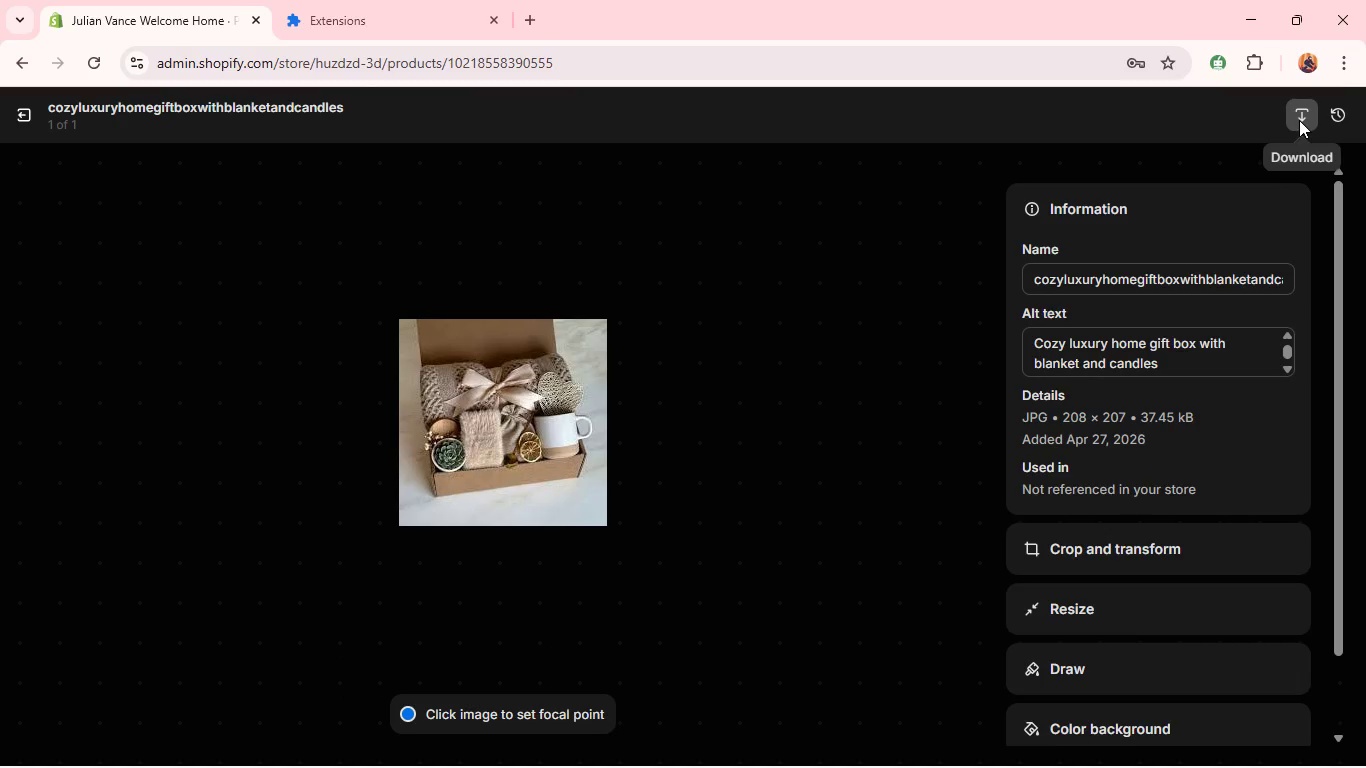 
left_click([33, 111])
 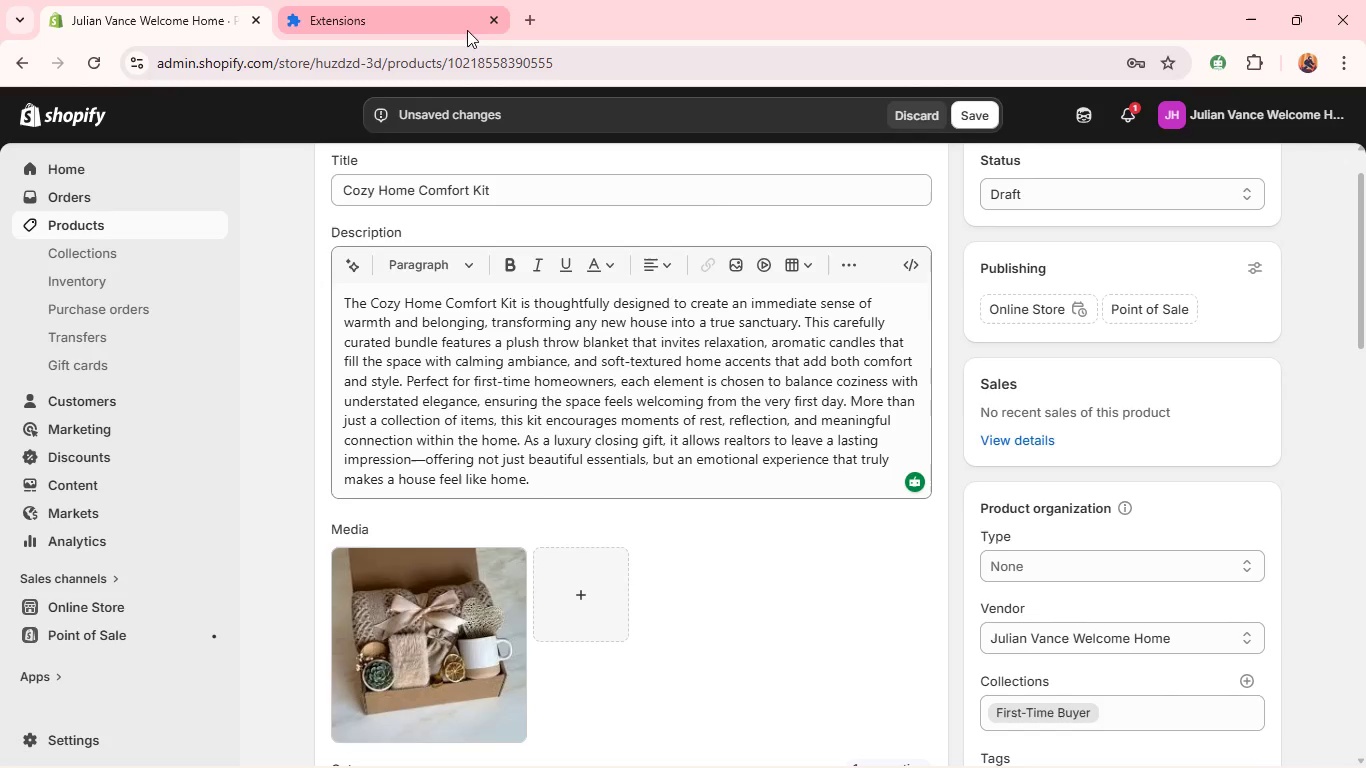 
left_click([496, 18])
 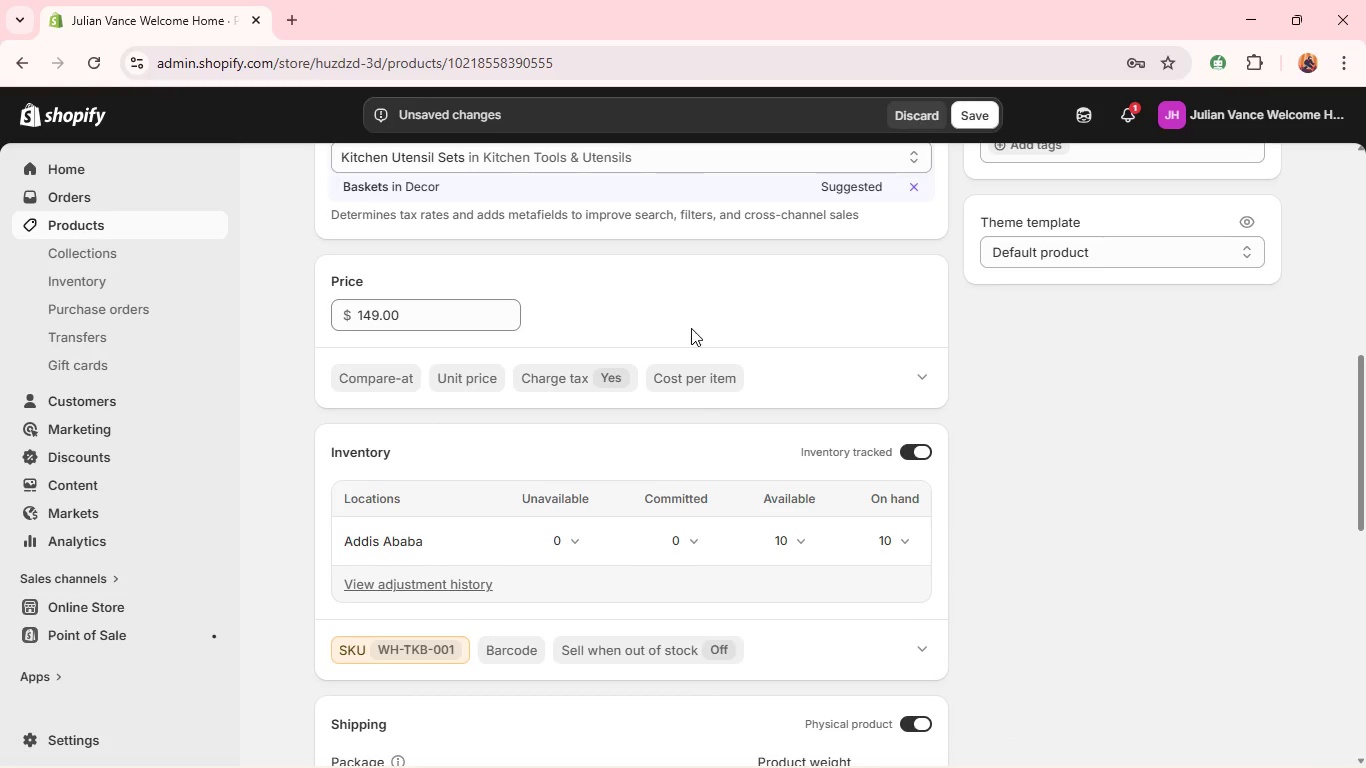 
wait(10.3)
 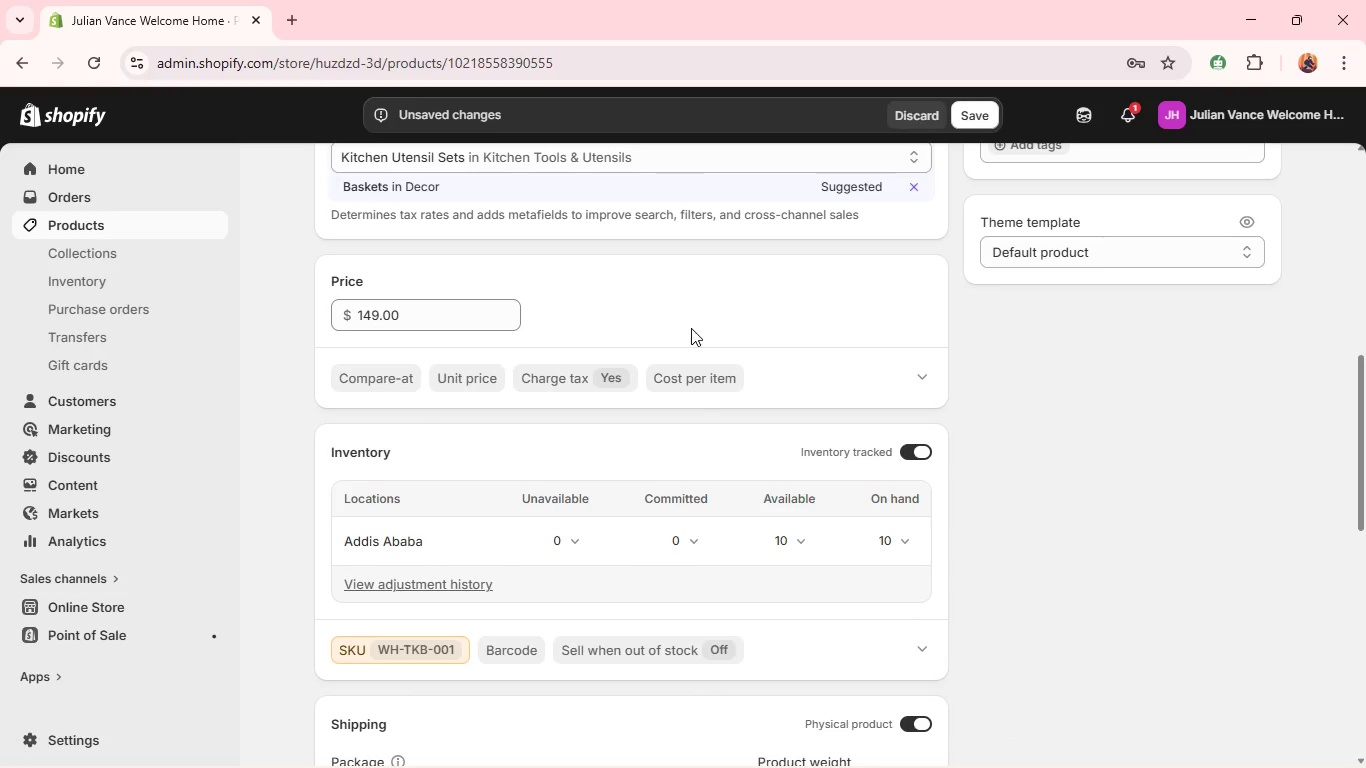 
double_click([384, 327])
 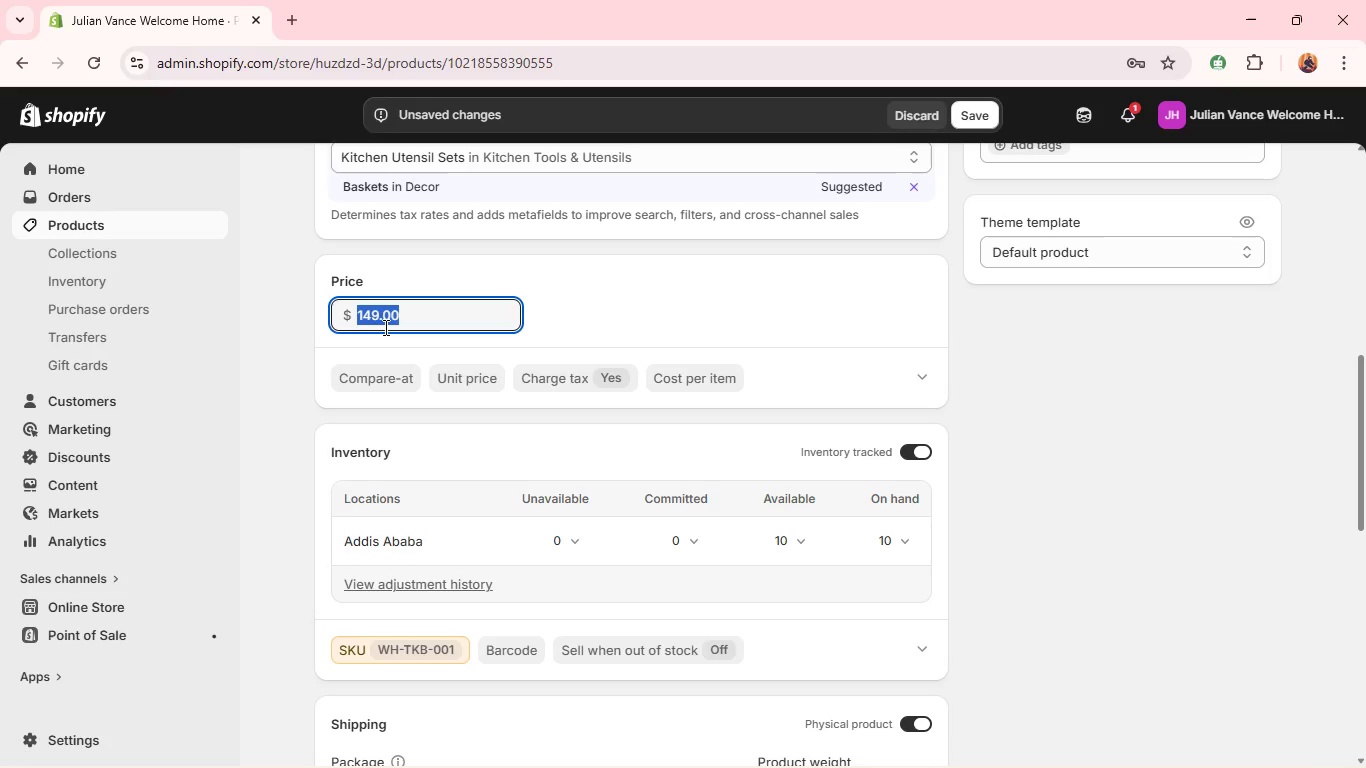 
triple_click([384, 327])
 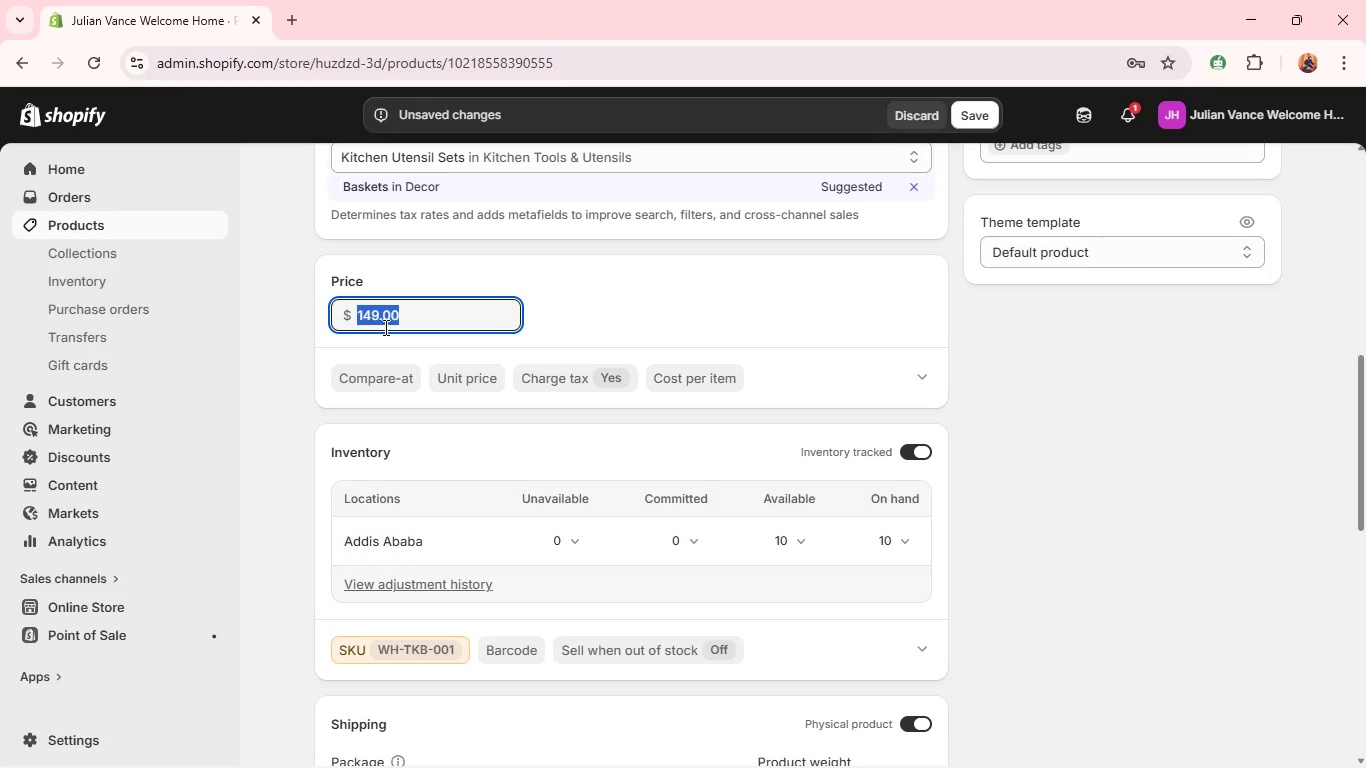 
type(139)
 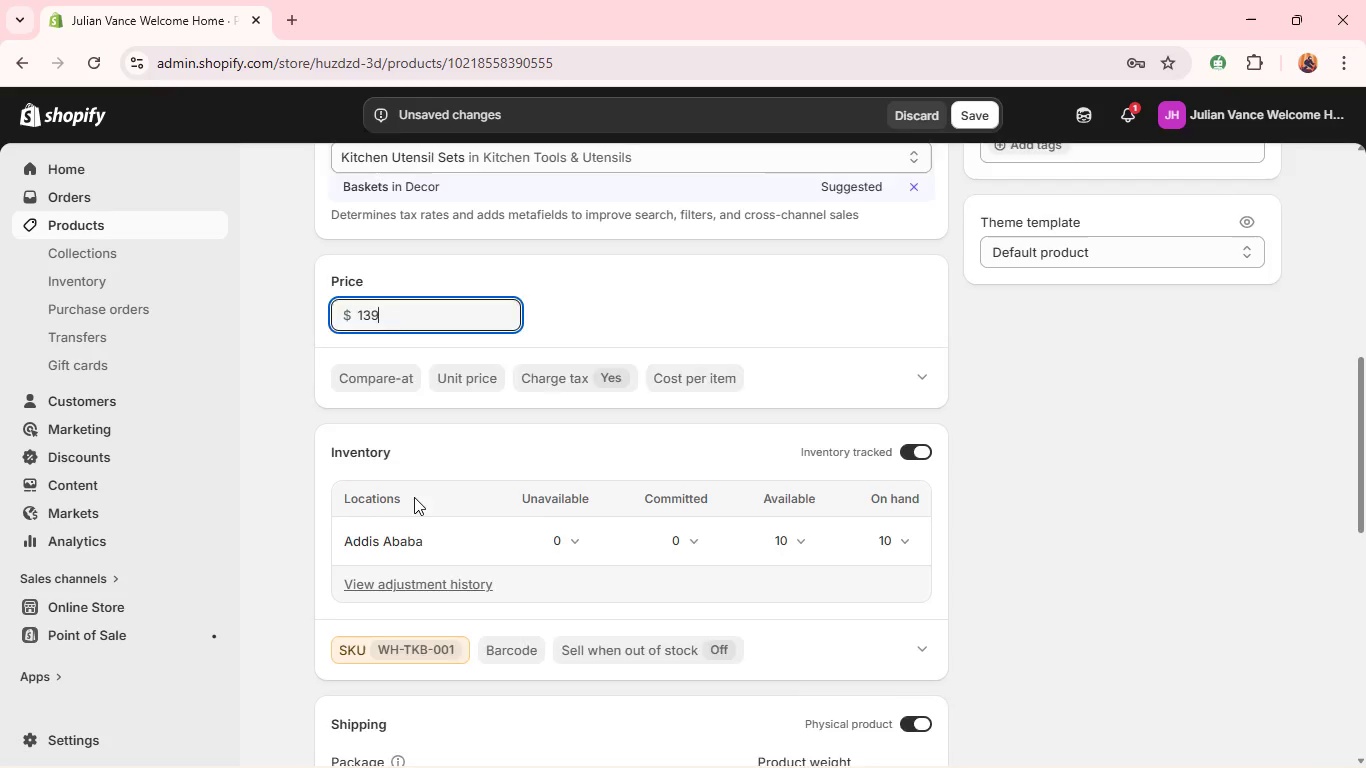 
left_click([414, 497])
 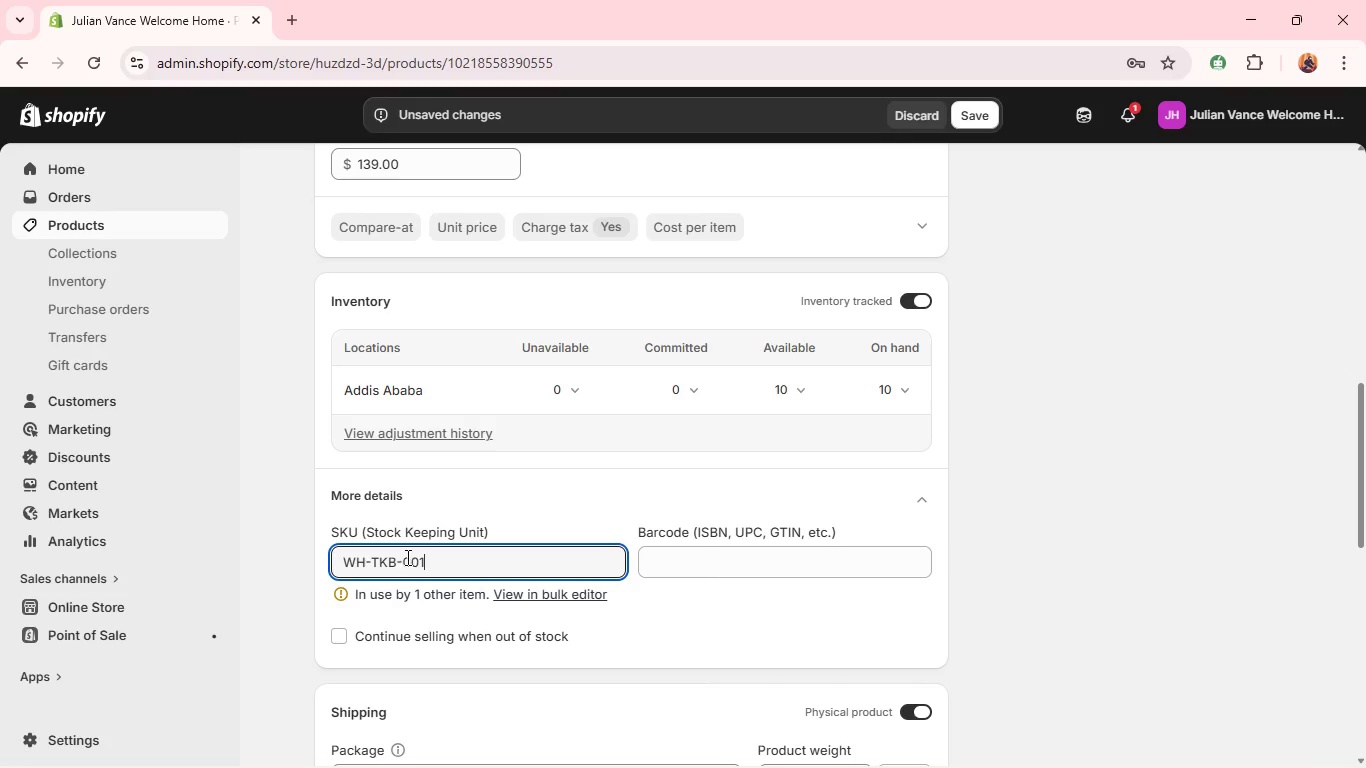 
left_click([397, 559])
 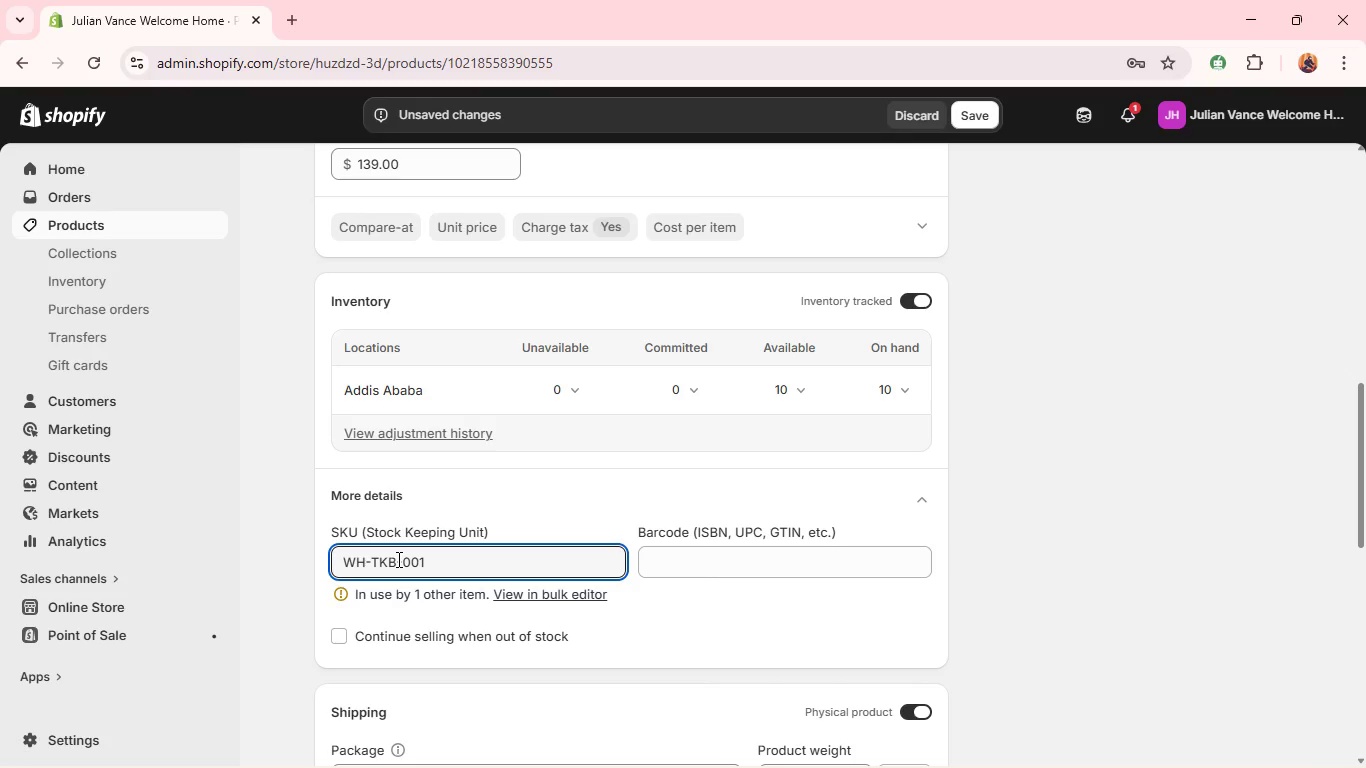 
key(Backspace)
key(Backspace)
key(Backspace)
type(CHK)
 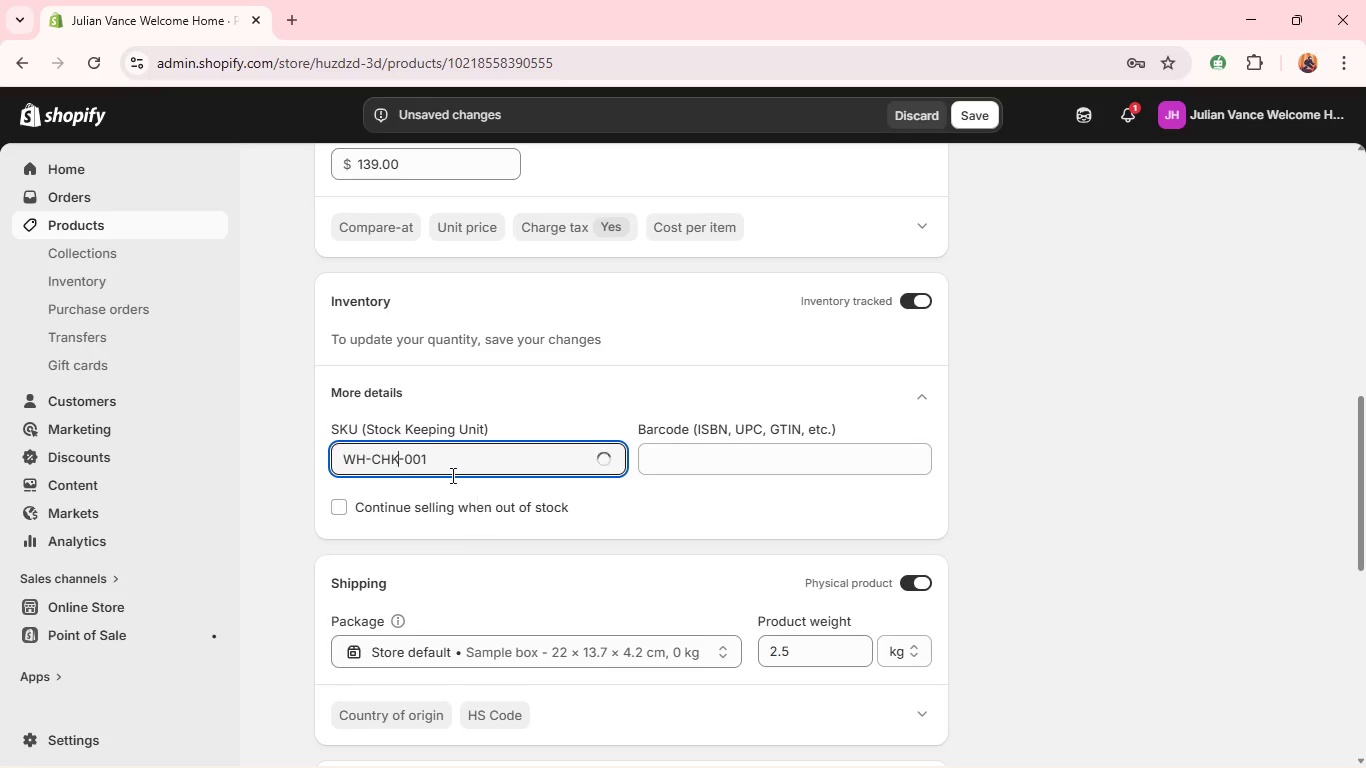 
left_click([448, 466])
 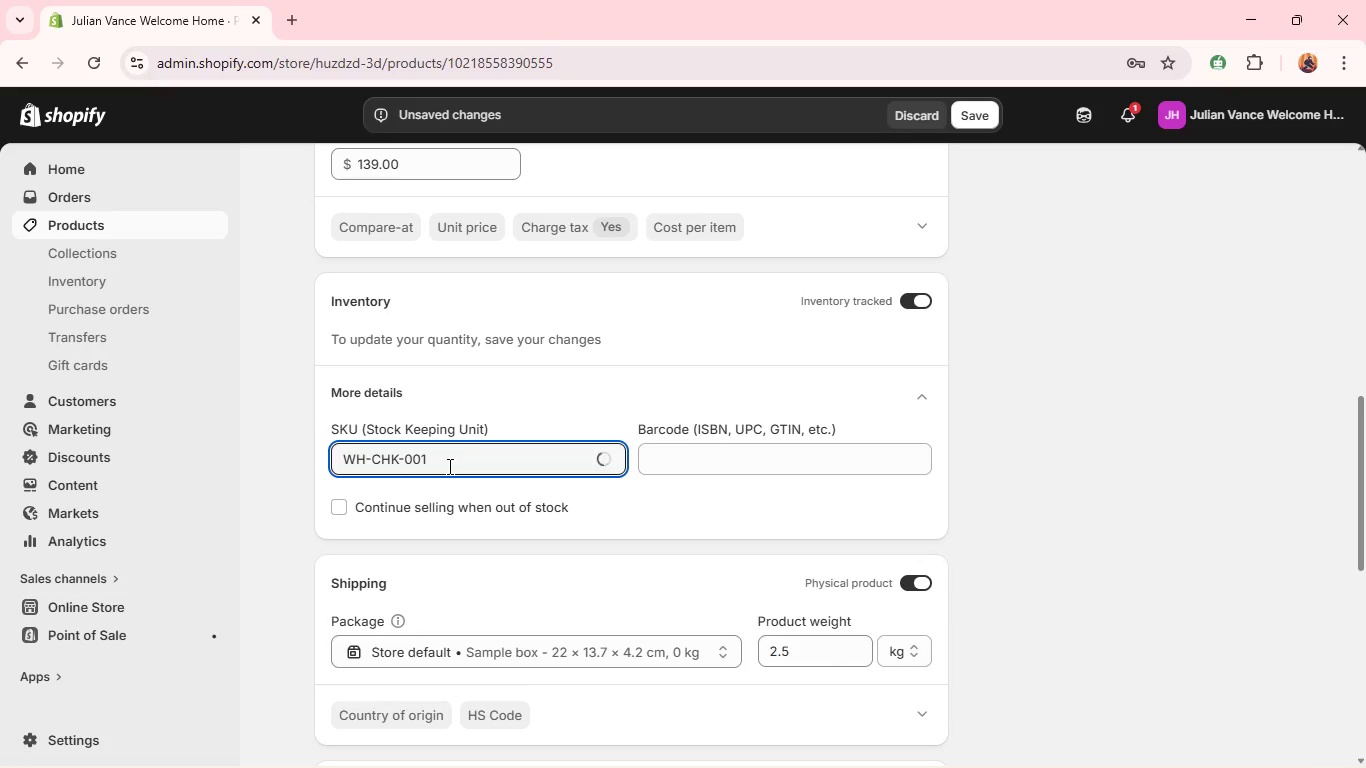 
key(Backspace)
 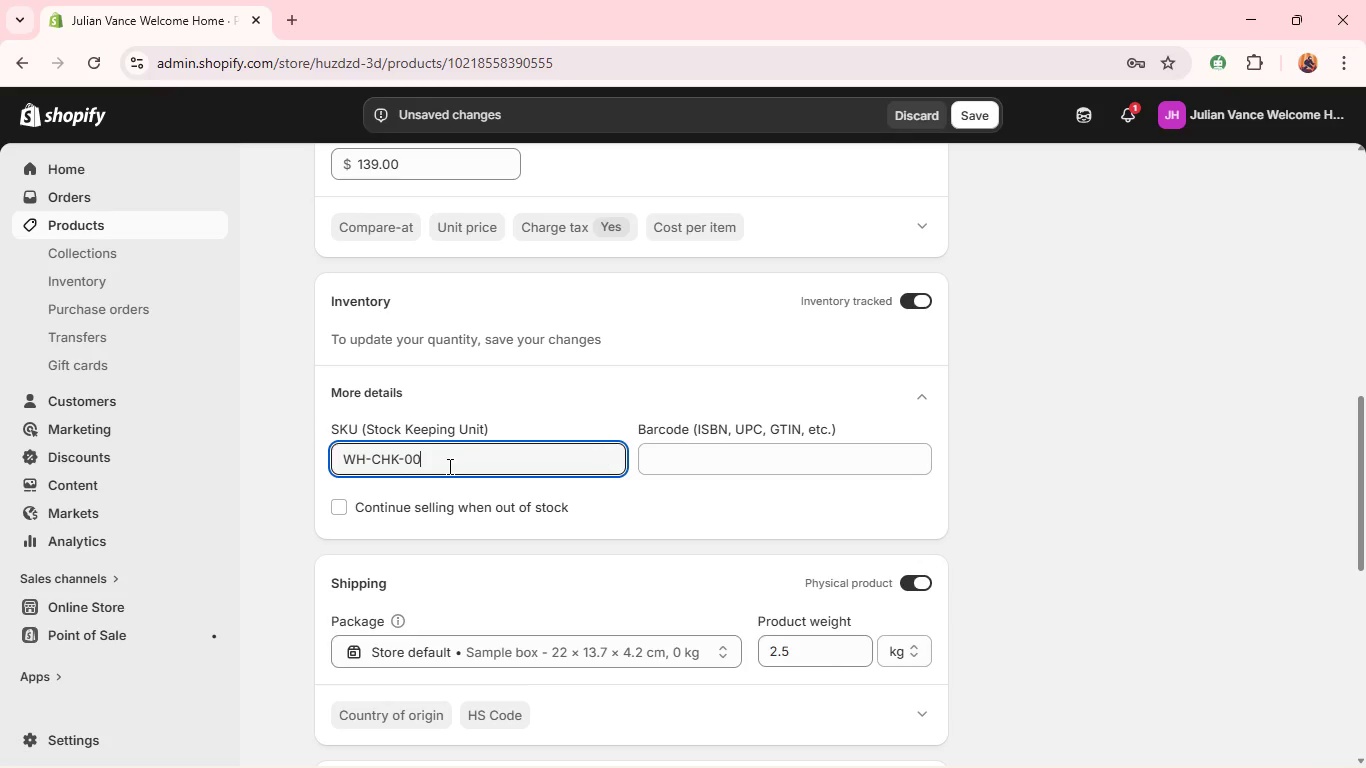 
key(3)
 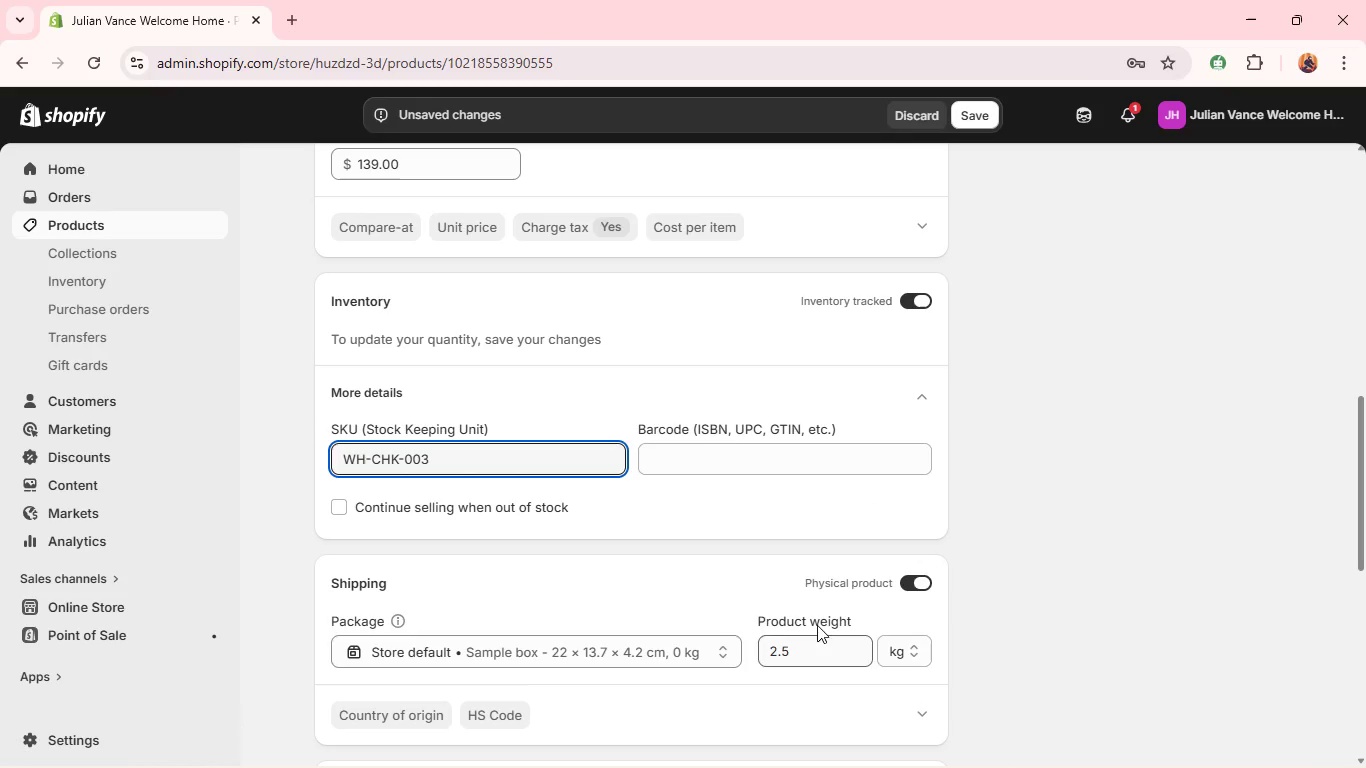 
wait(5.62)
 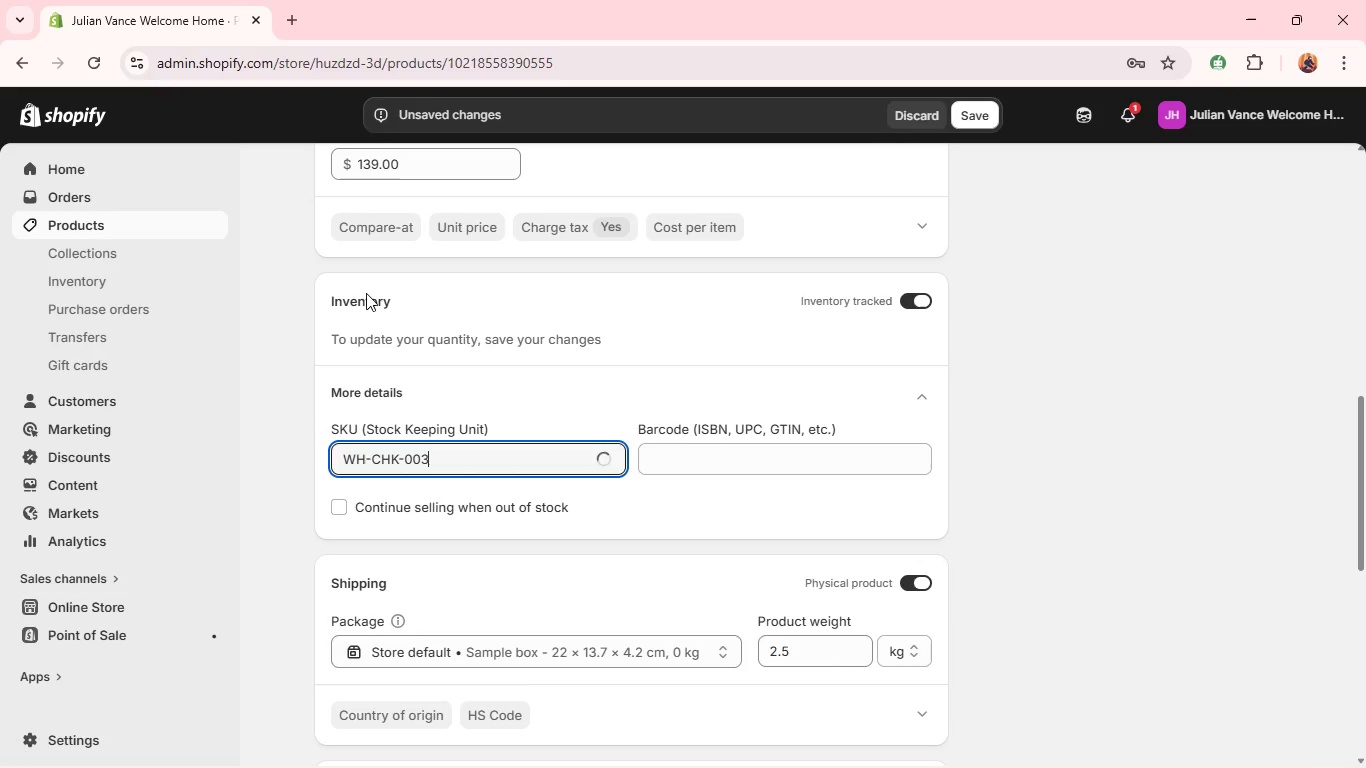 
left_click([795, 647])
 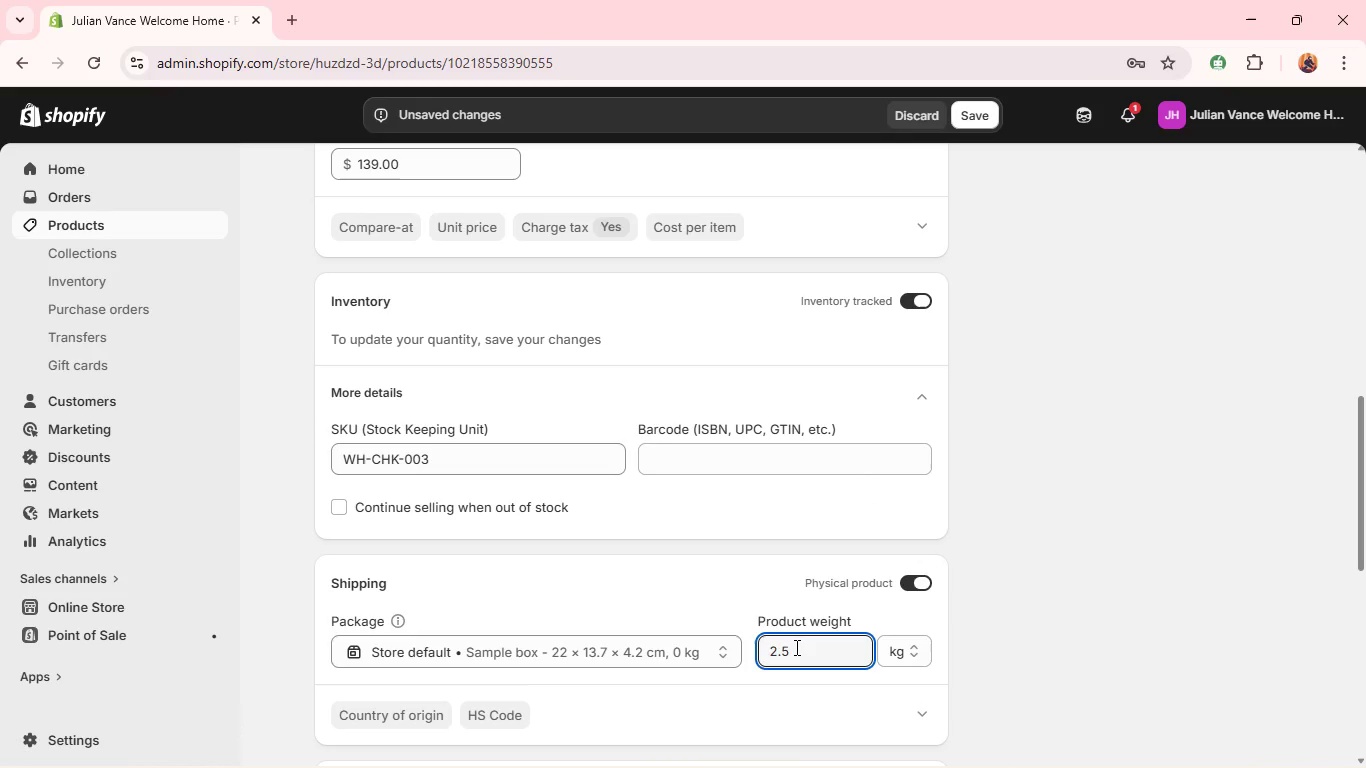 
key(Backspace)
 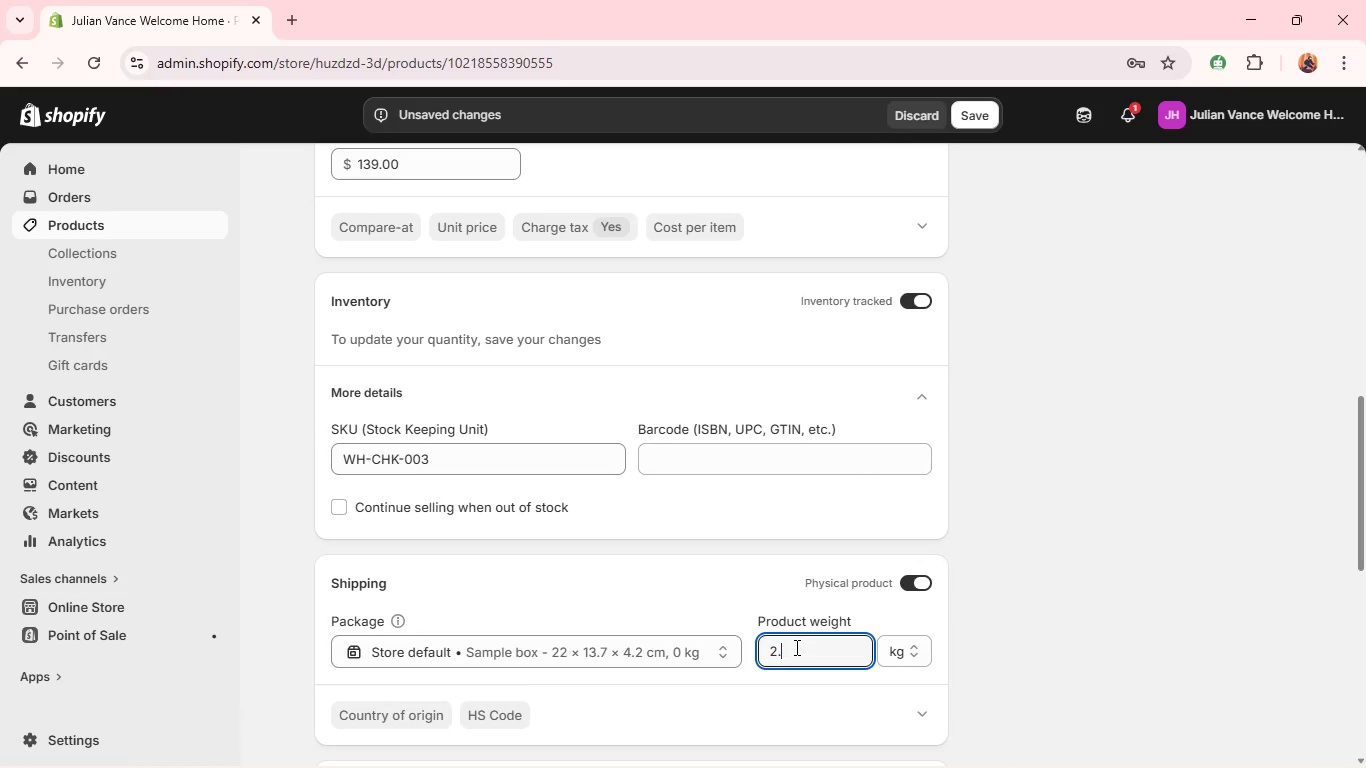 
key(8)
 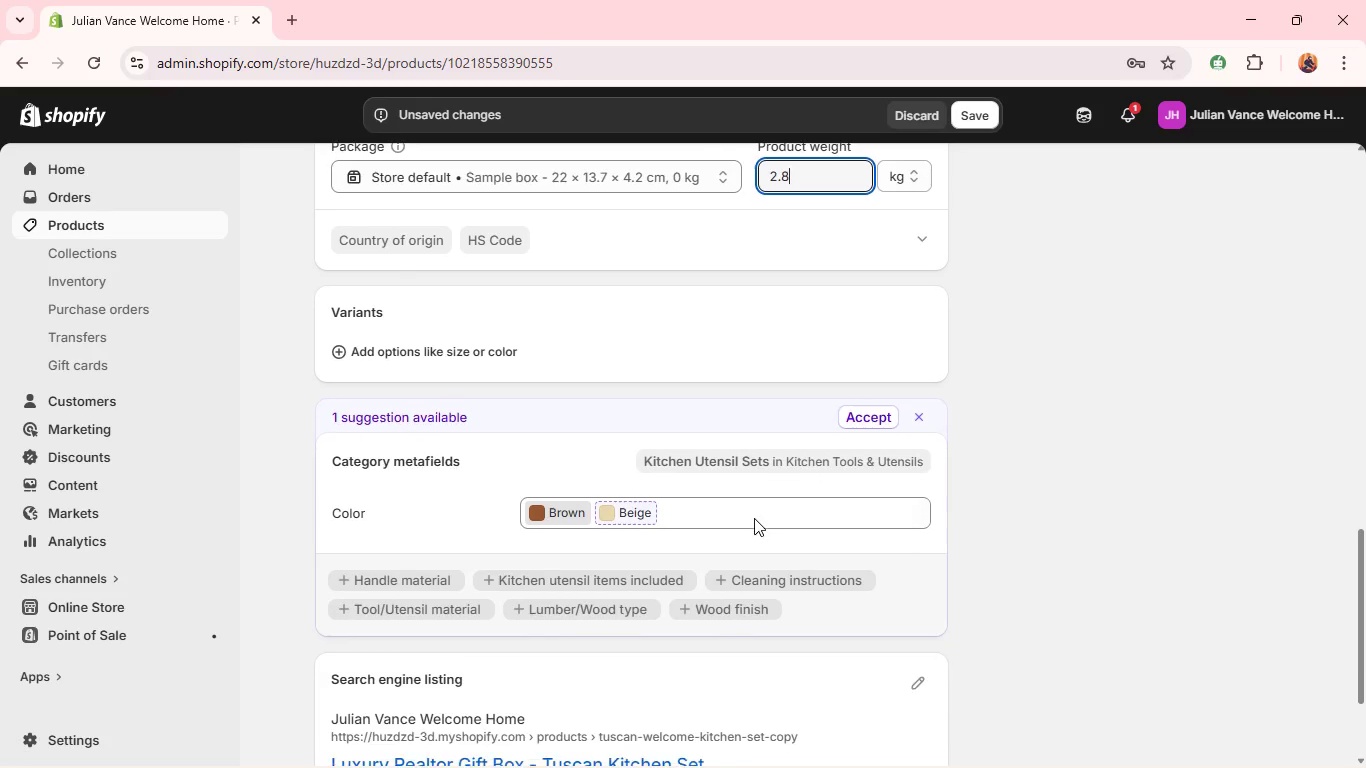 
wait(8.38)
 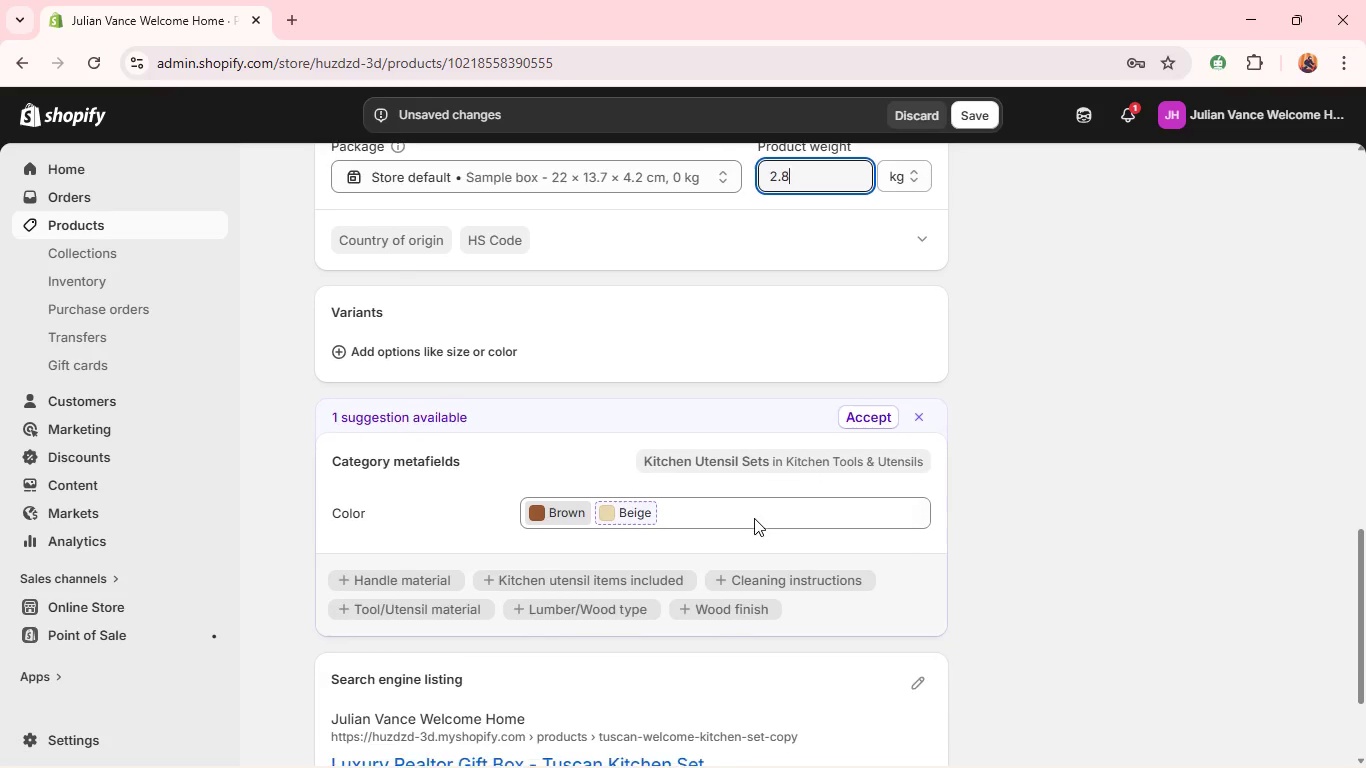 
left_click([917, 496])
 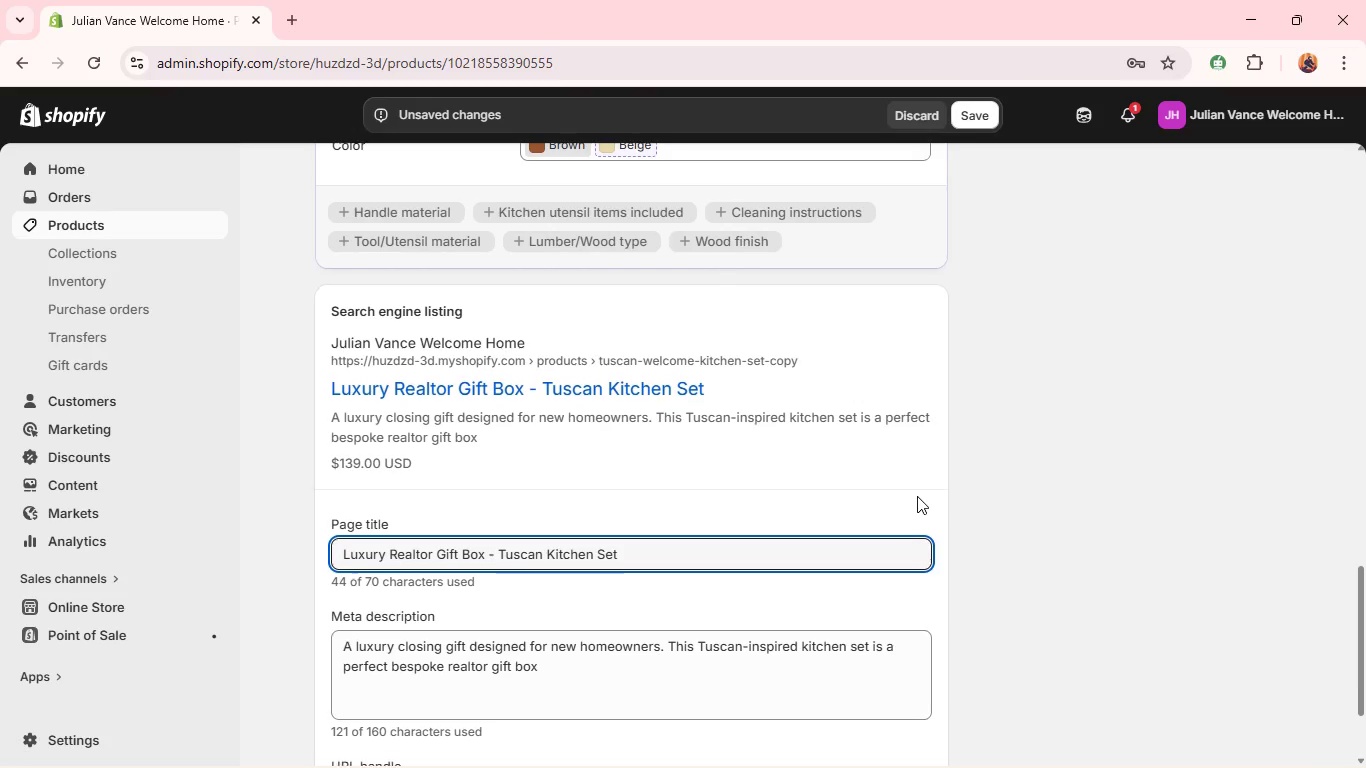 
key(CapsLock)
 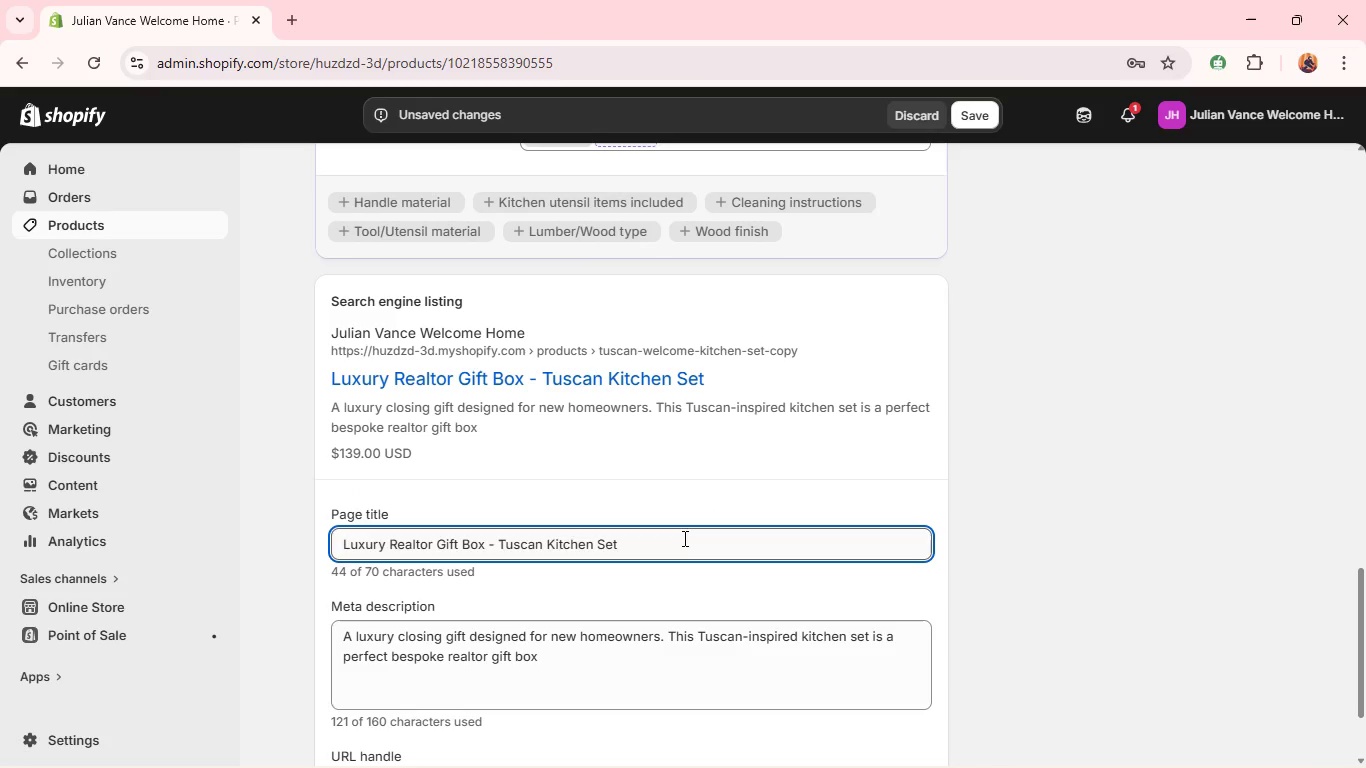 
double_click([683, 538])
 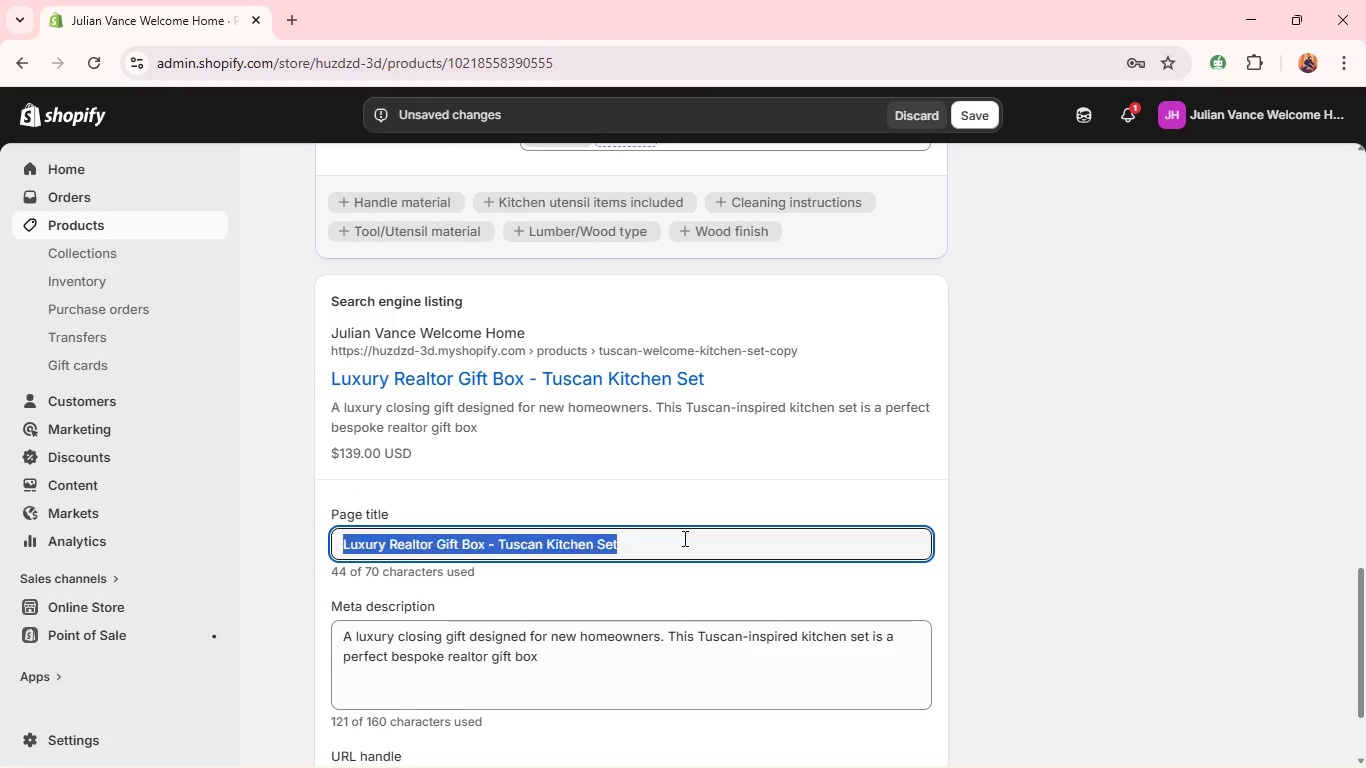 
triple_click([683, 538])
 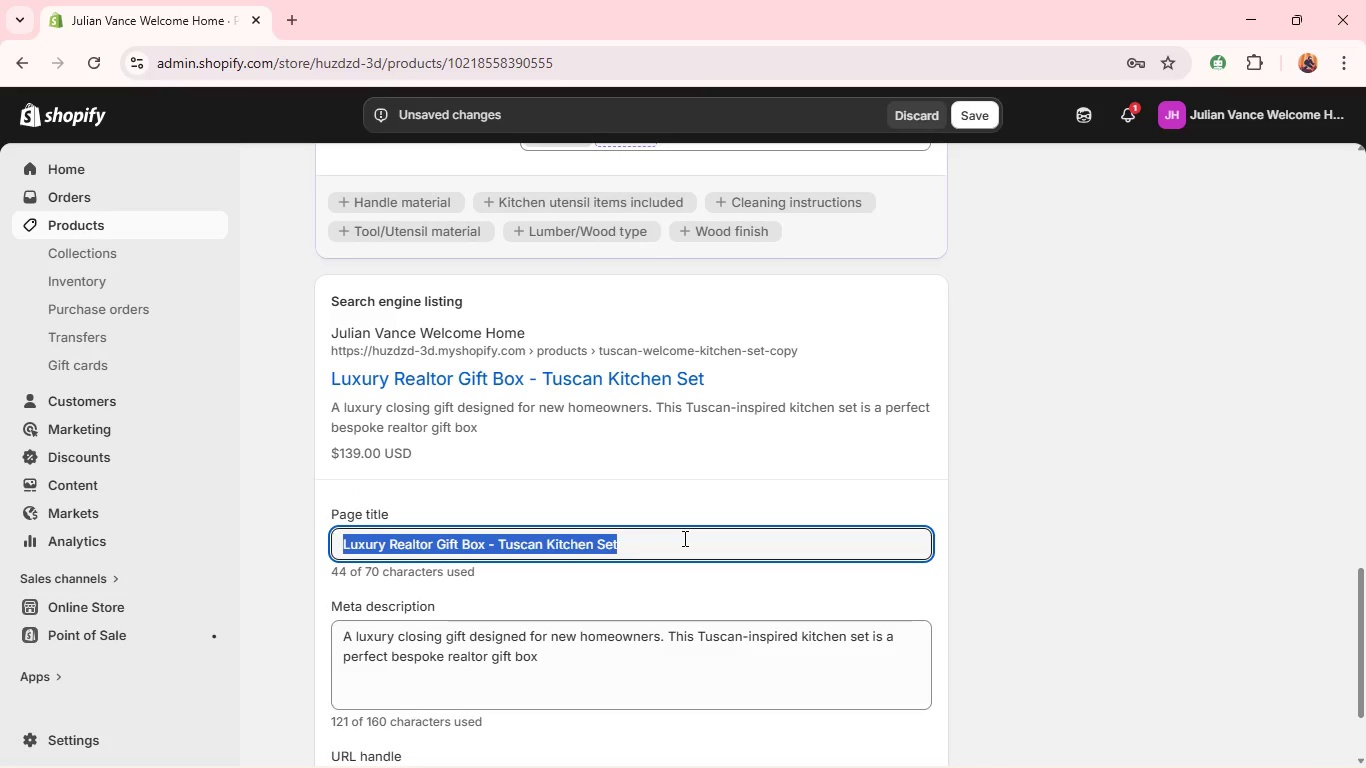 
key(Control+C)
 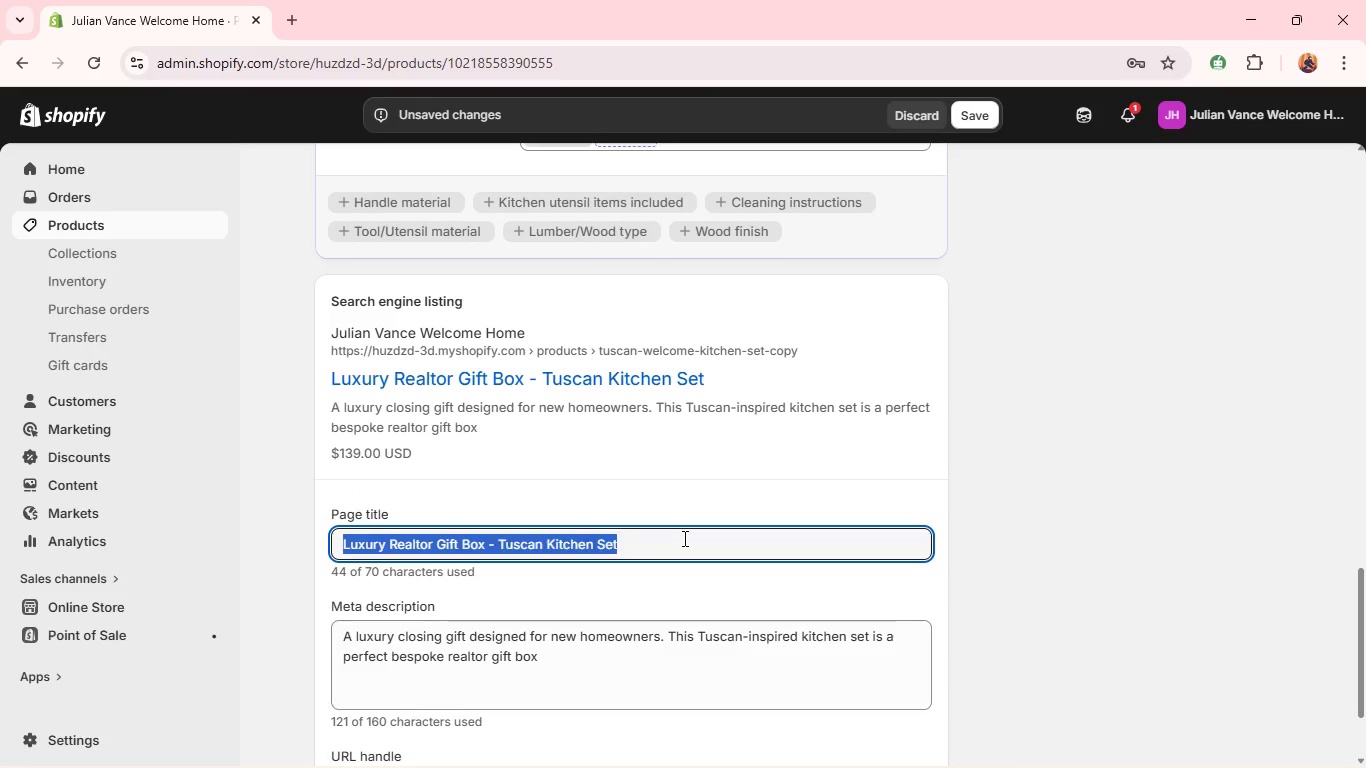 
type(ozy Luxury Closing Gift - Home Comfort Kit)
 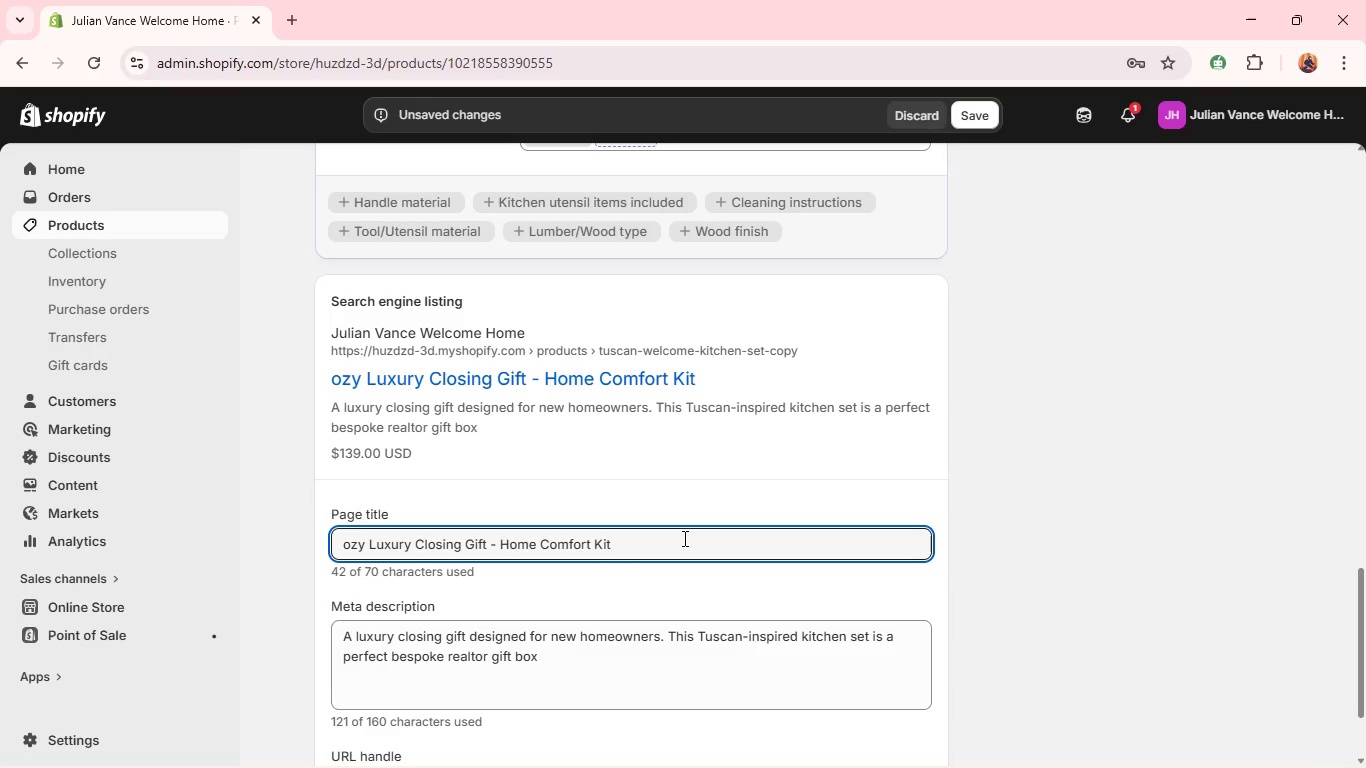 
key(Control+ControlLeft)
 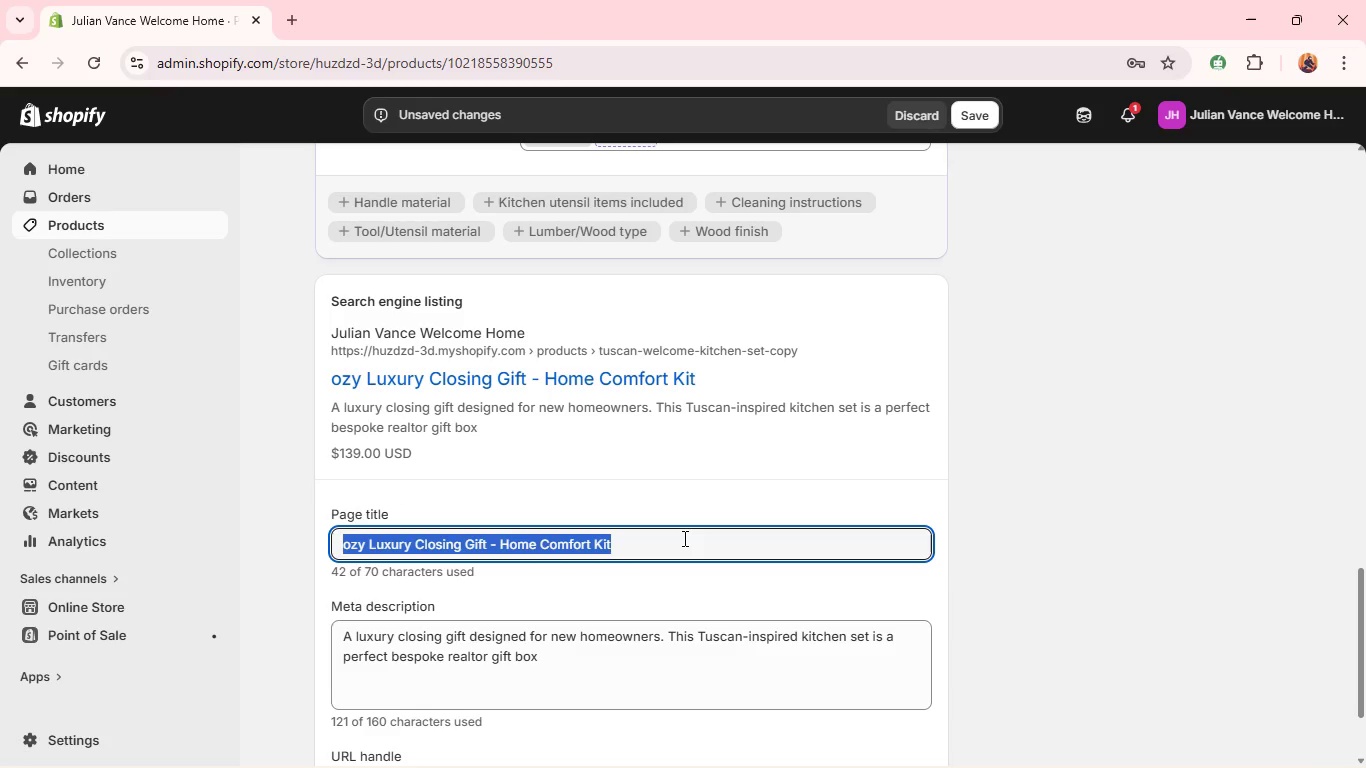 
key(Control+A)
 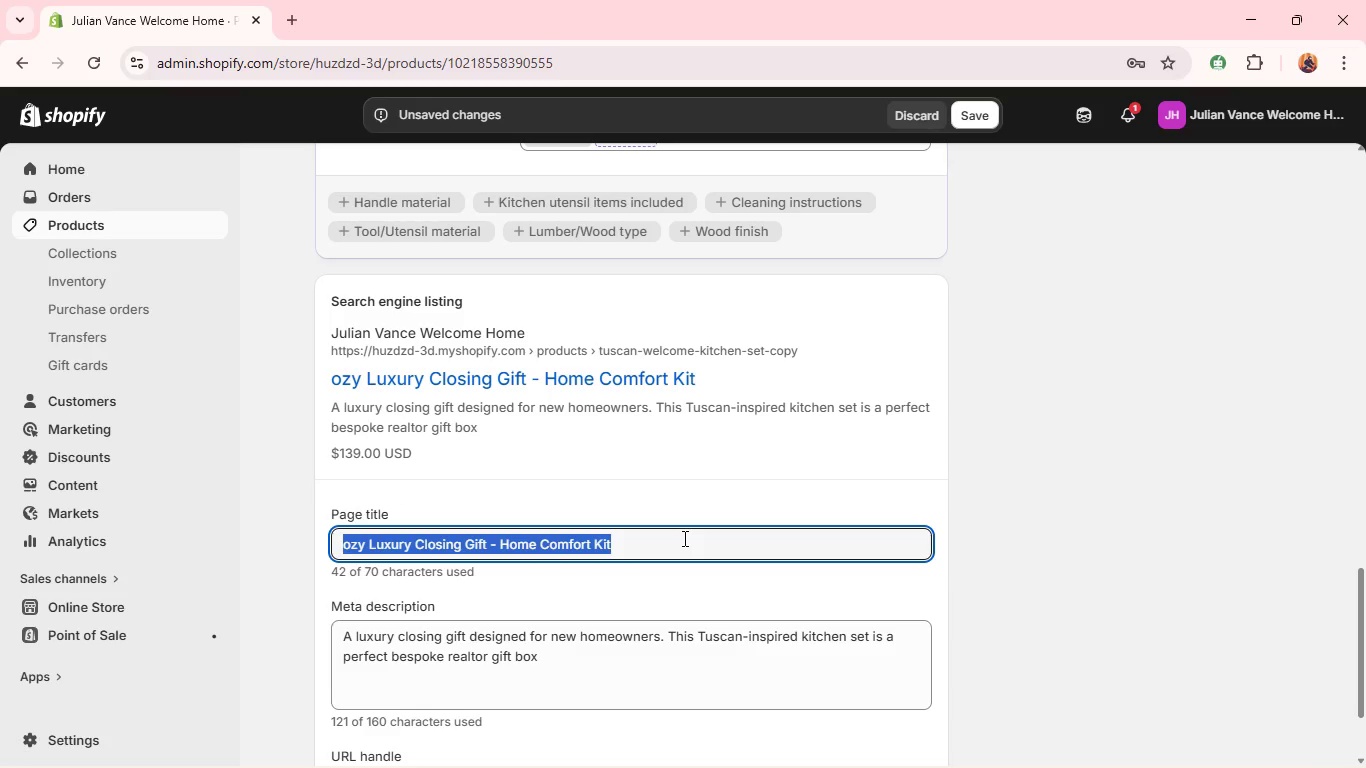 
key(Control+C)
 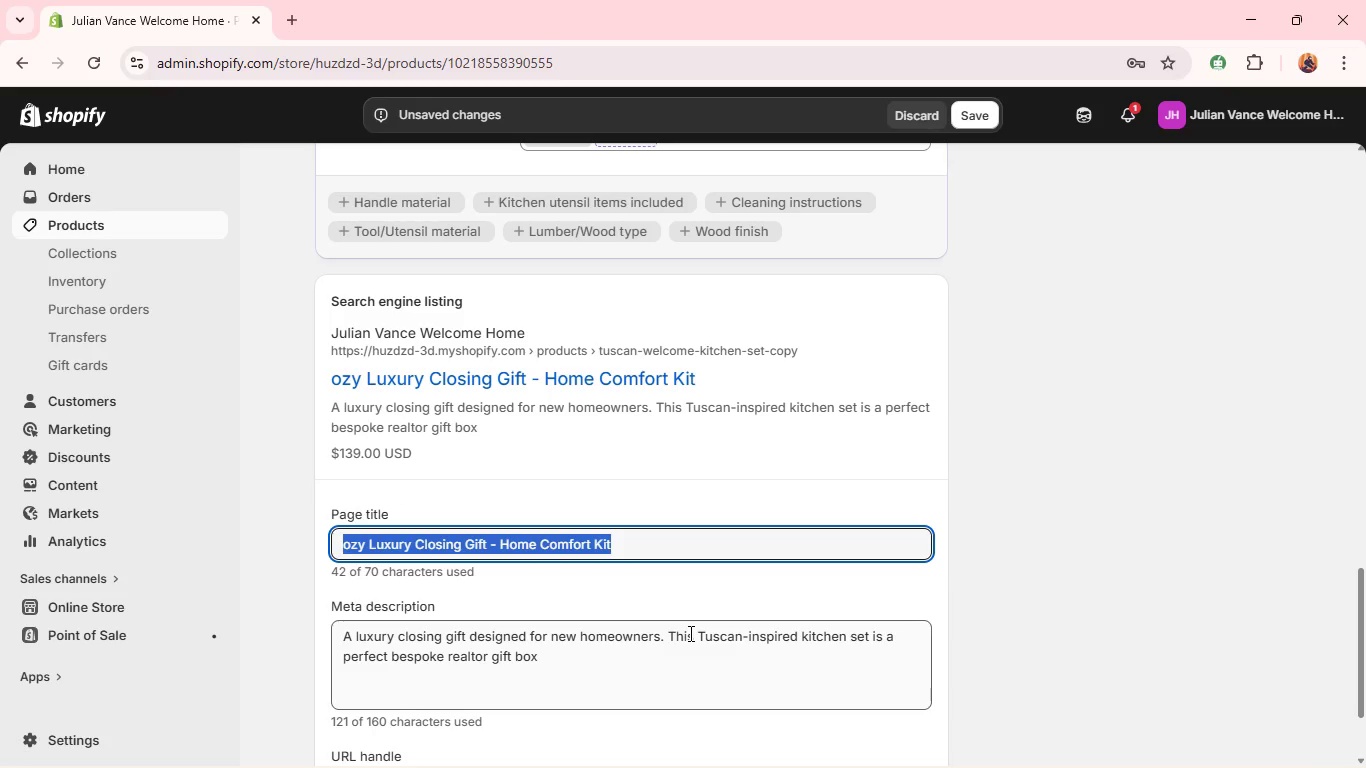 
left_click([689, 633])
 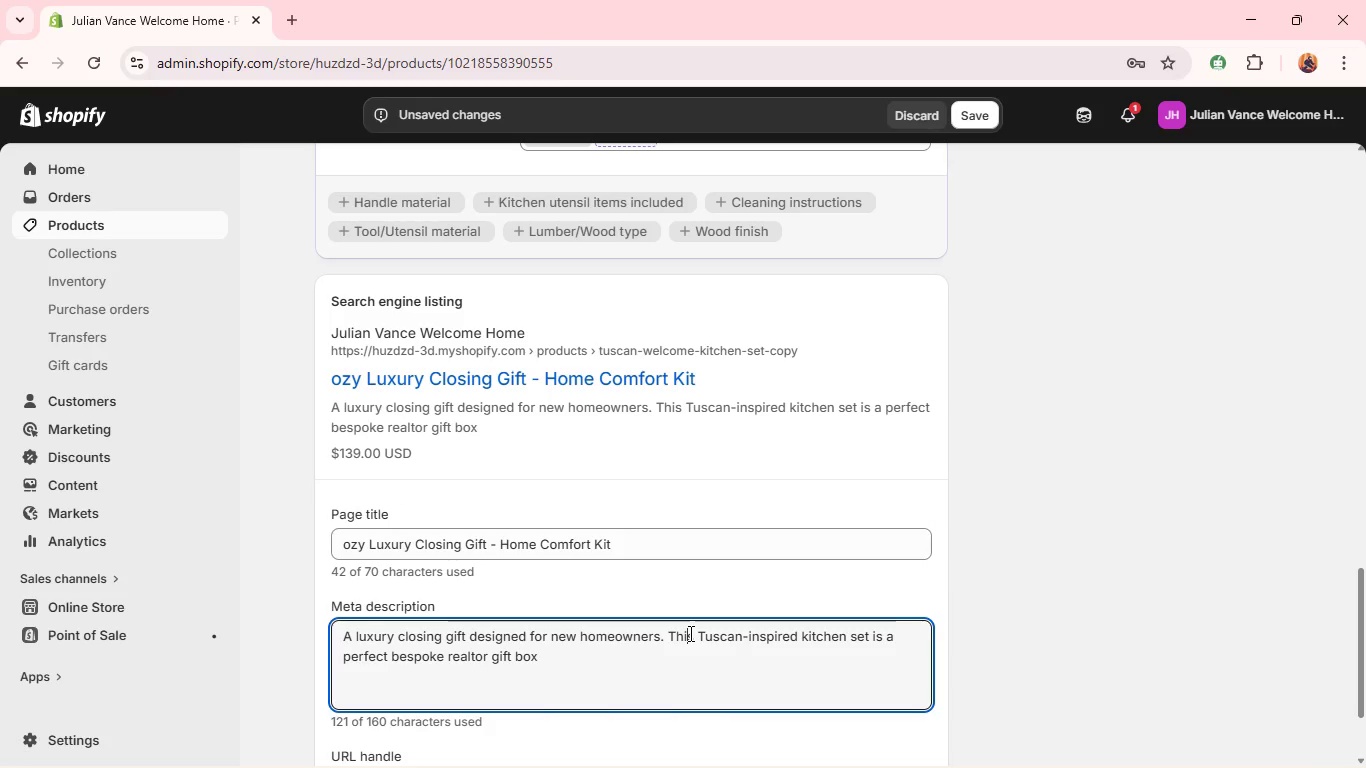 
key(Control+A)
 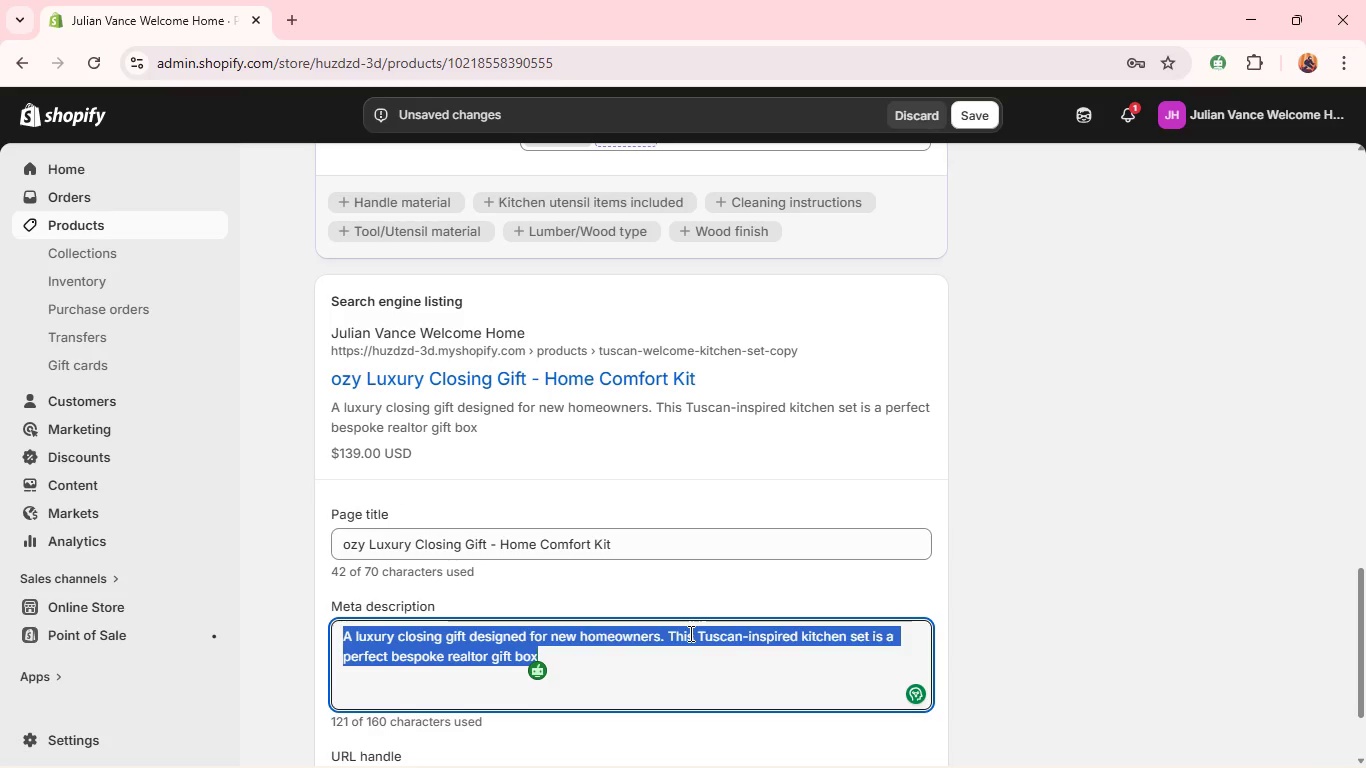 
key(Control+V)
 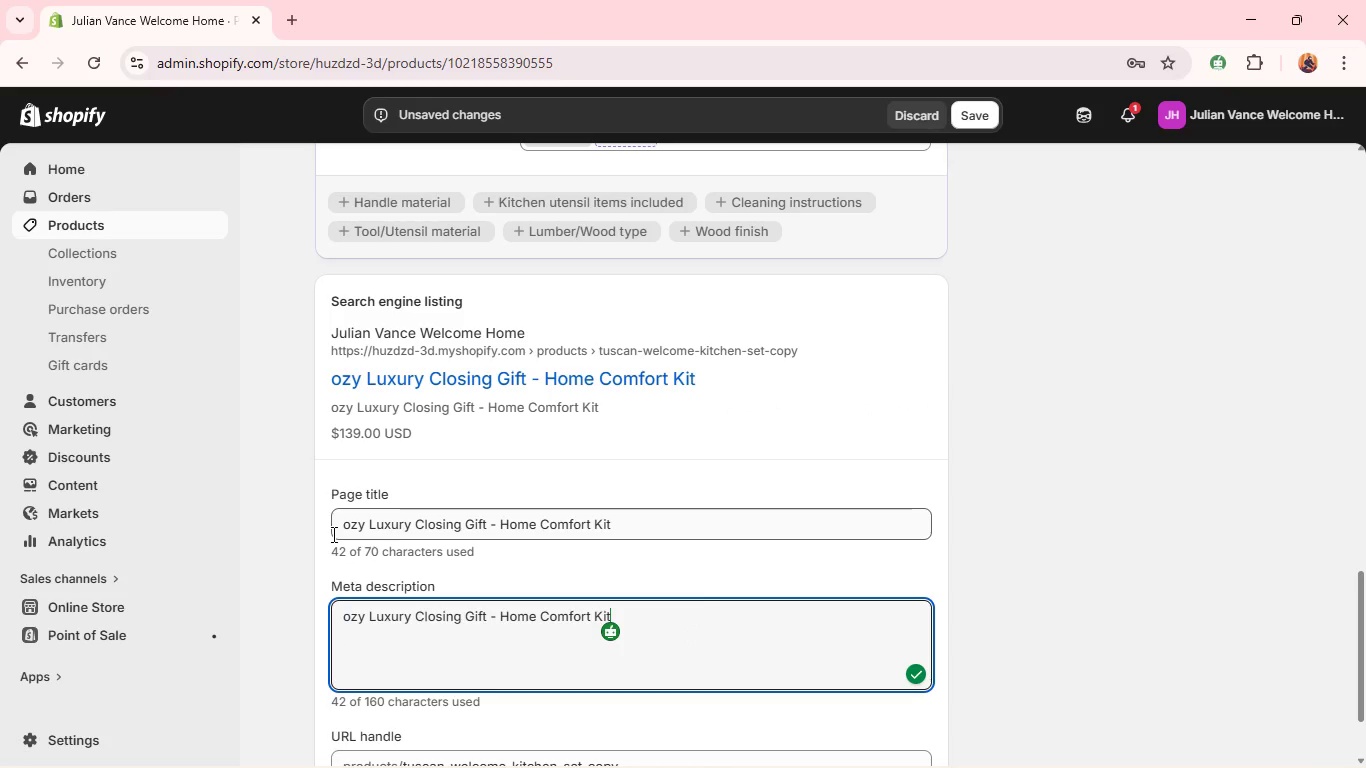 
left_click([351, 520])
 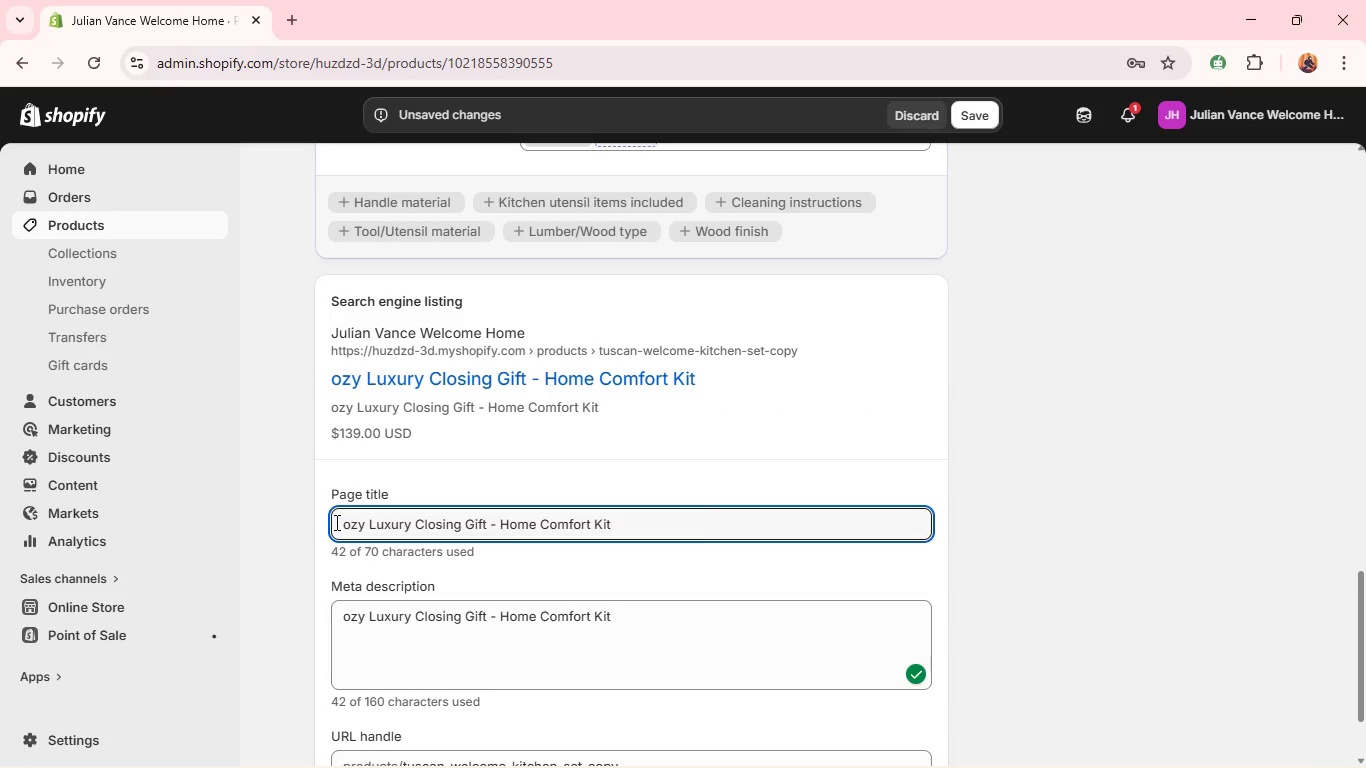 
left_click([335, 522])
 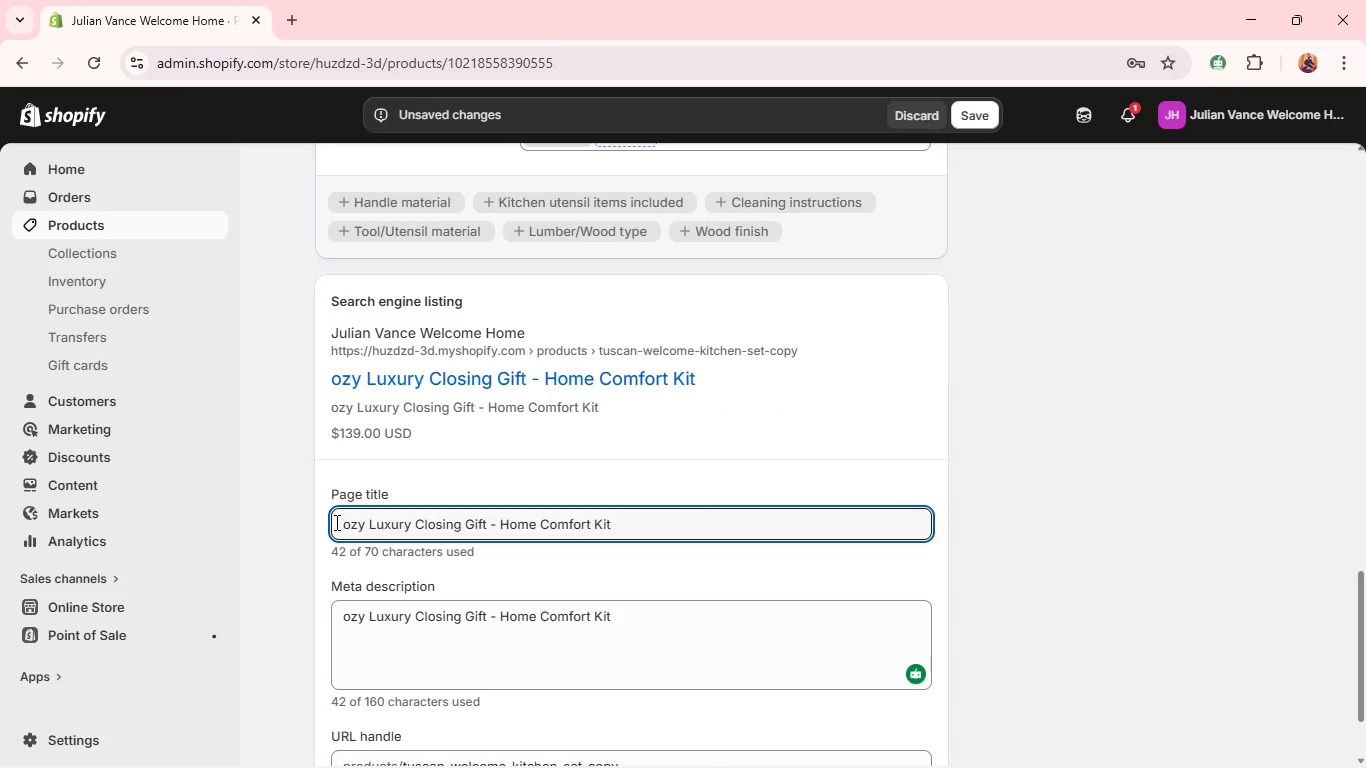 
key(Control+C)
 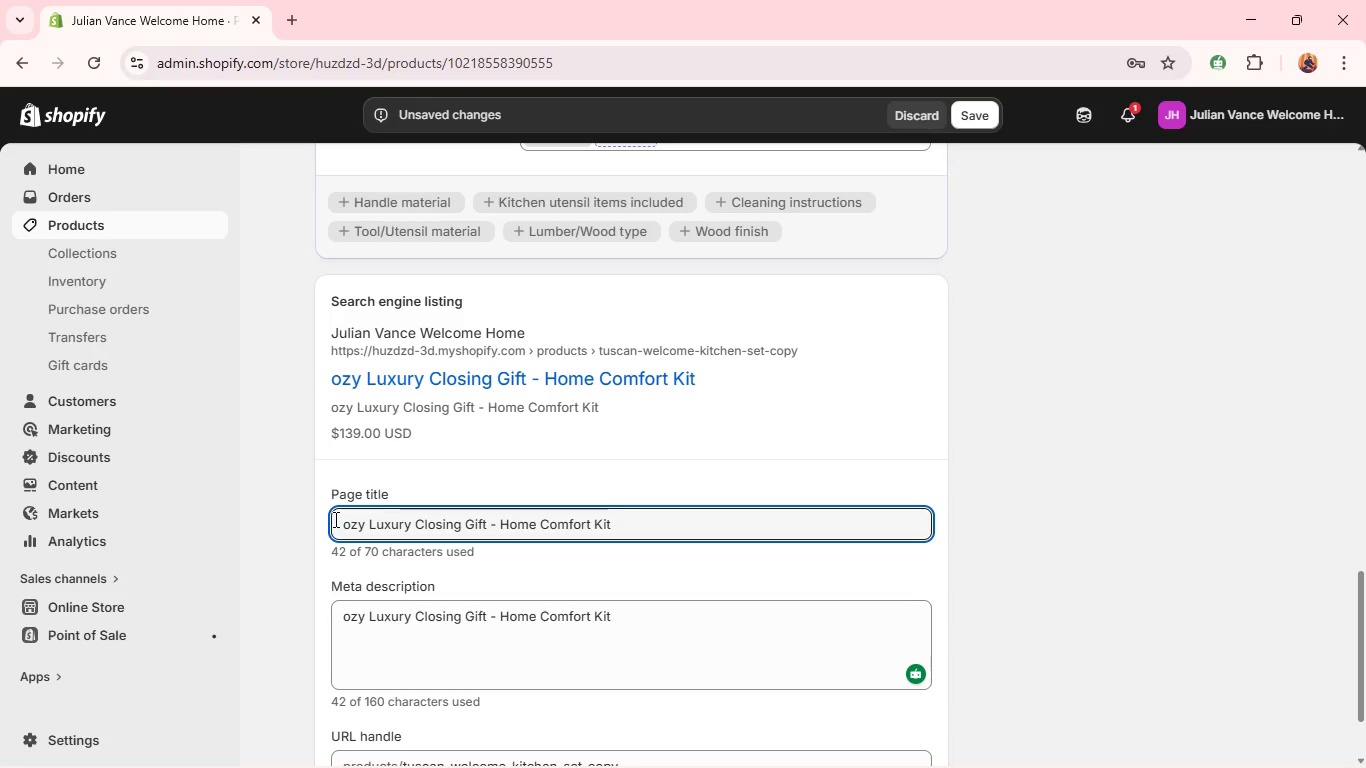 
key(Shift+C)
 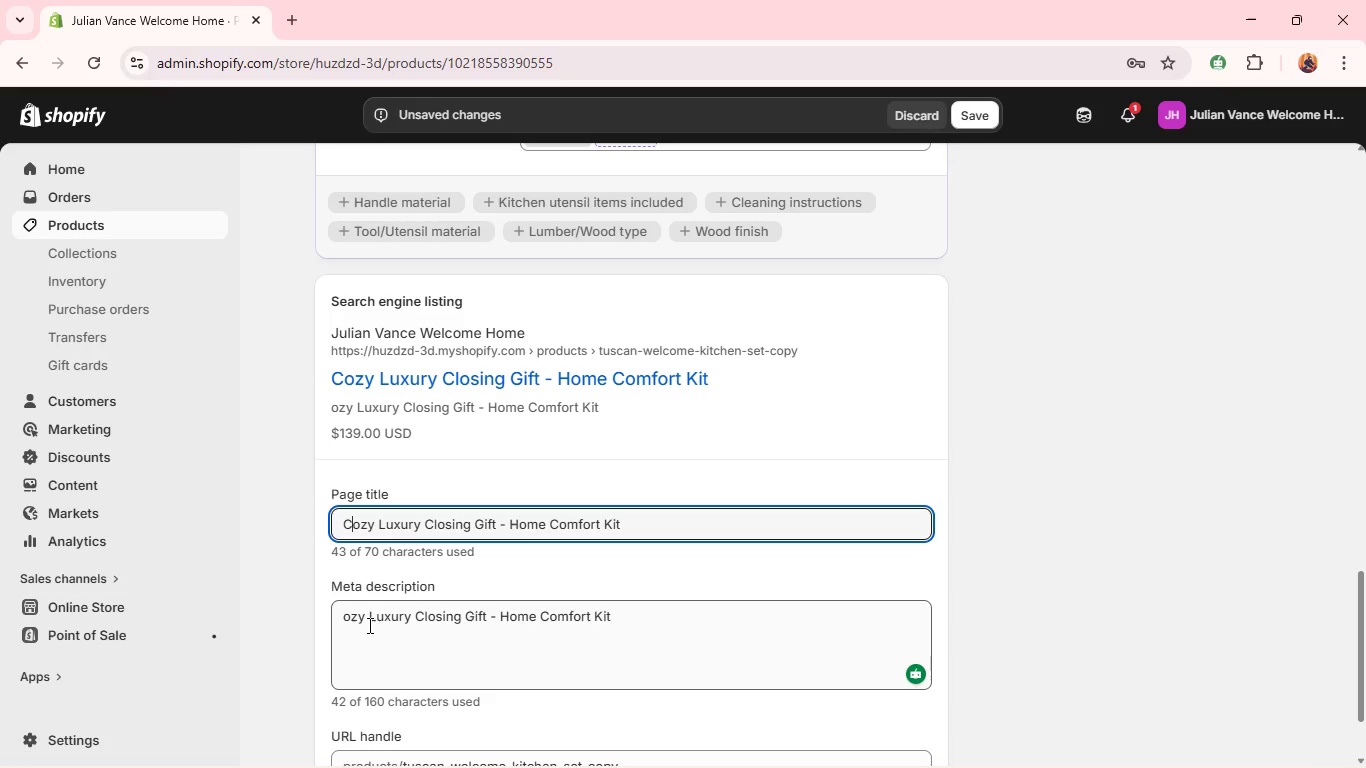 
double_click([368, 625])
 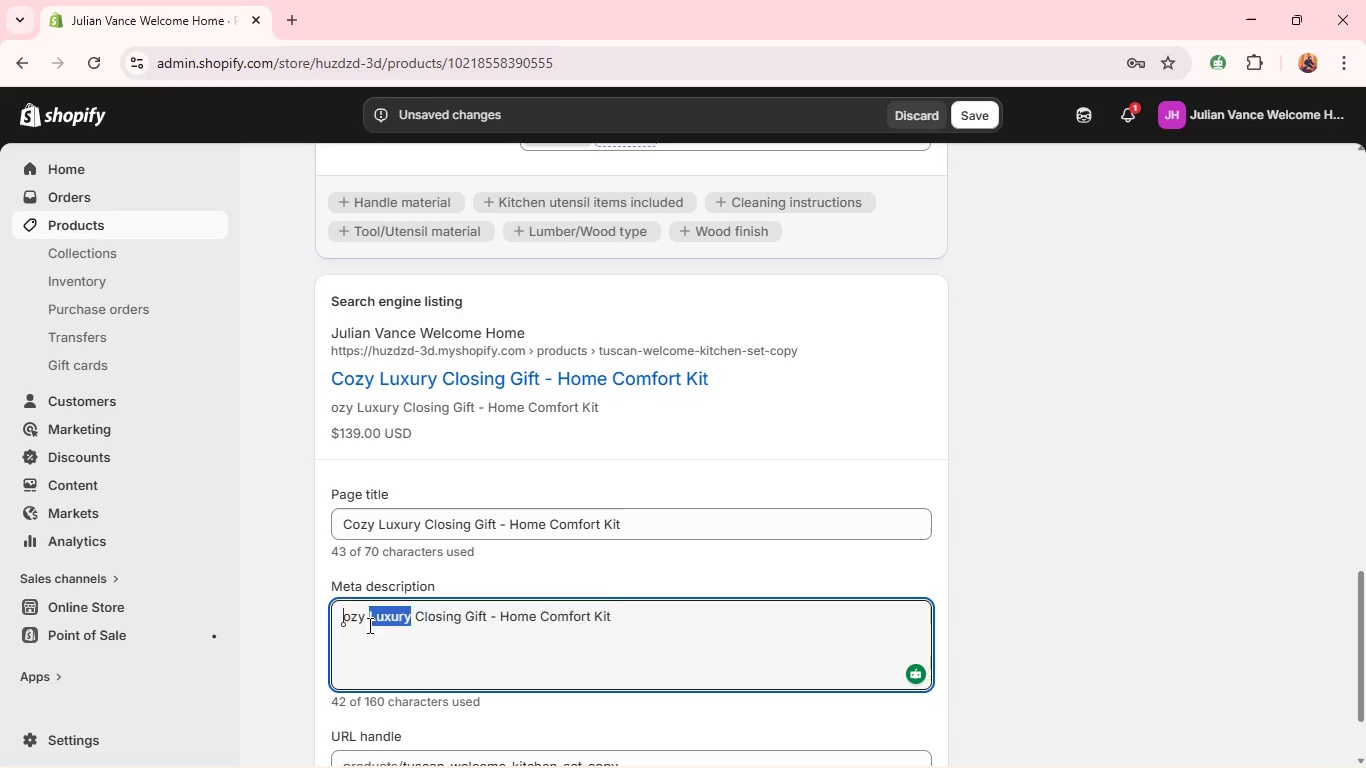 
triple_click([368, 625])
 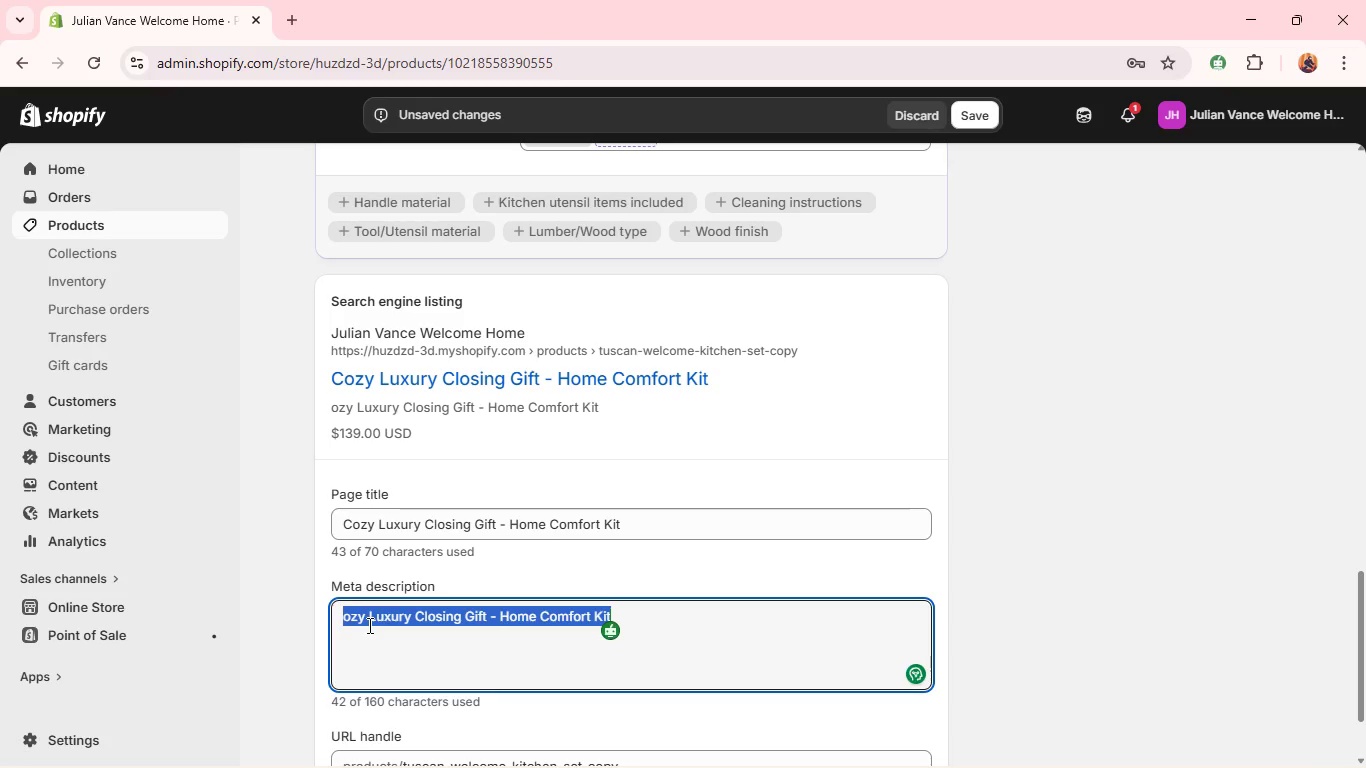 
type(A luxury )
 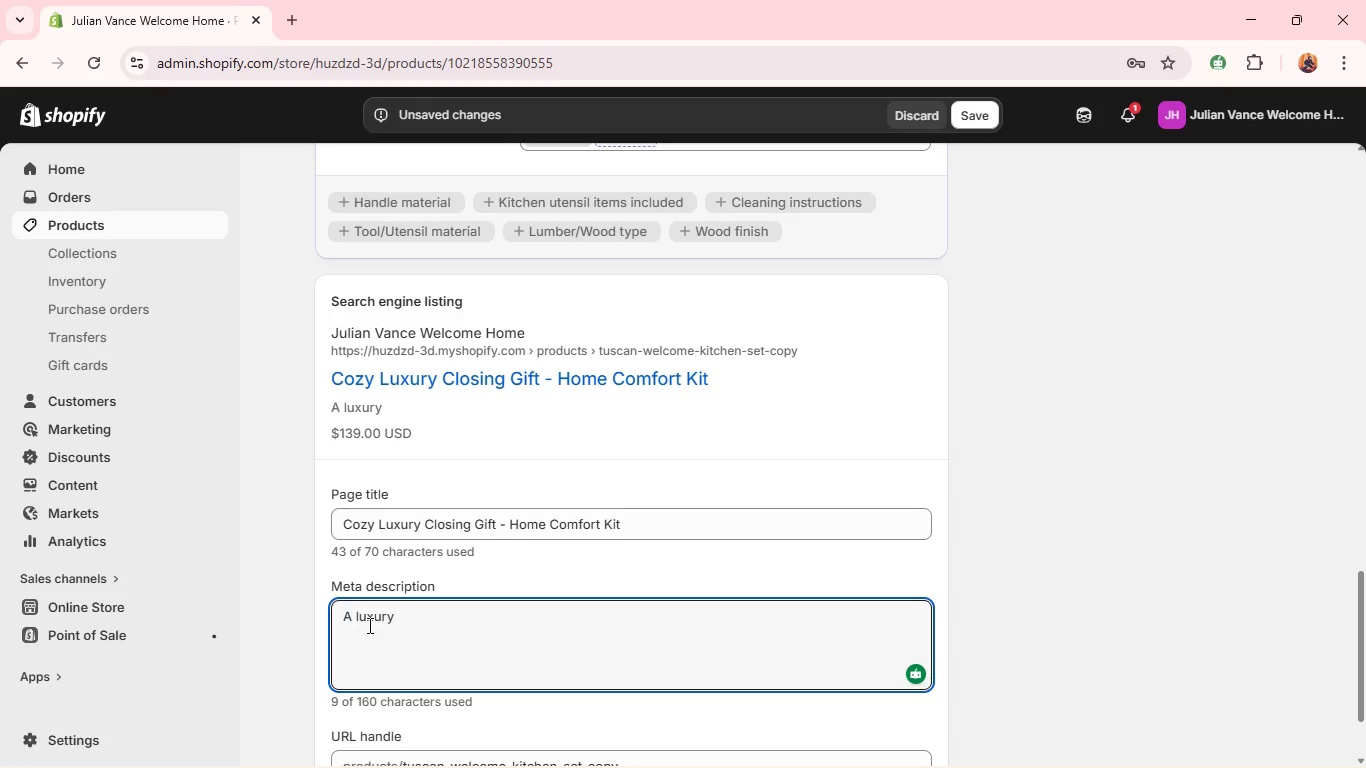 
wait(22.38)
 